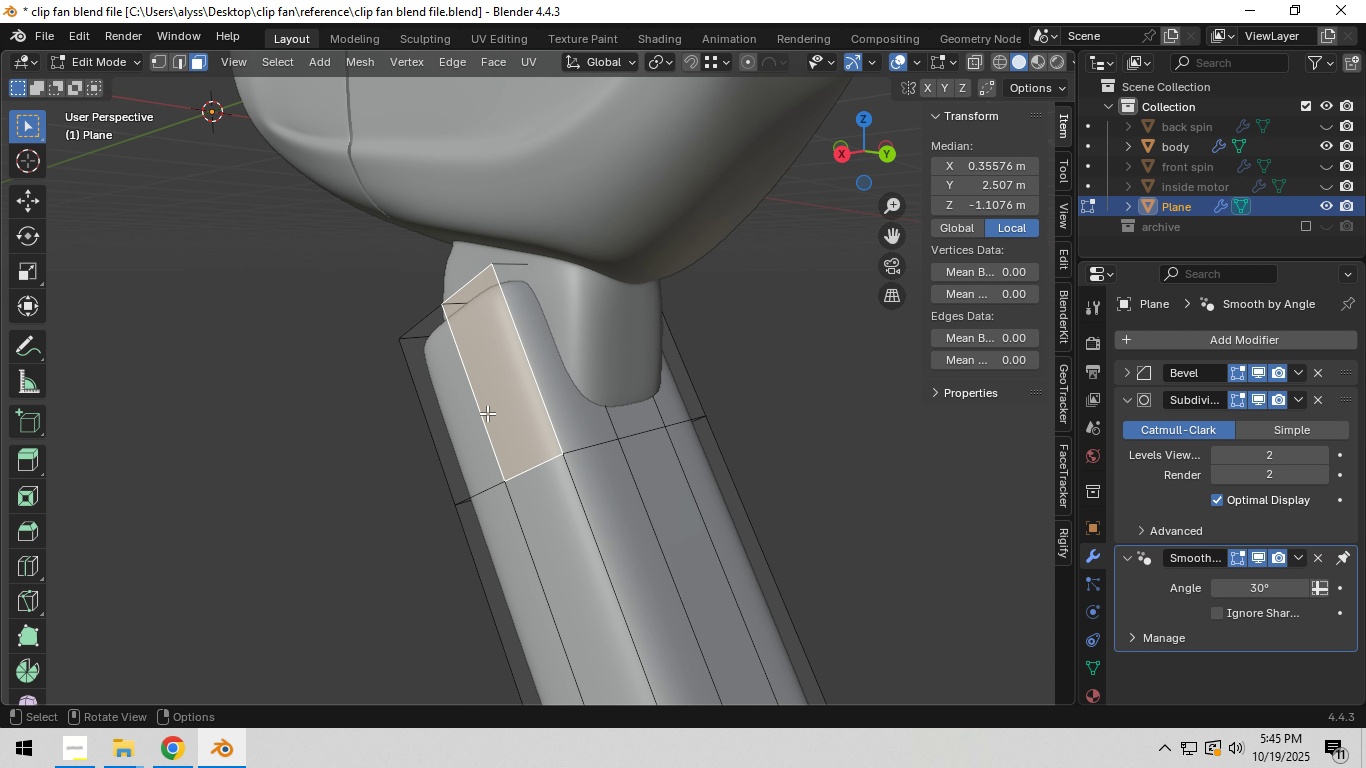 
hold_key(key=ShiftLeft, duration=0.41)
left_click([458, 416])
 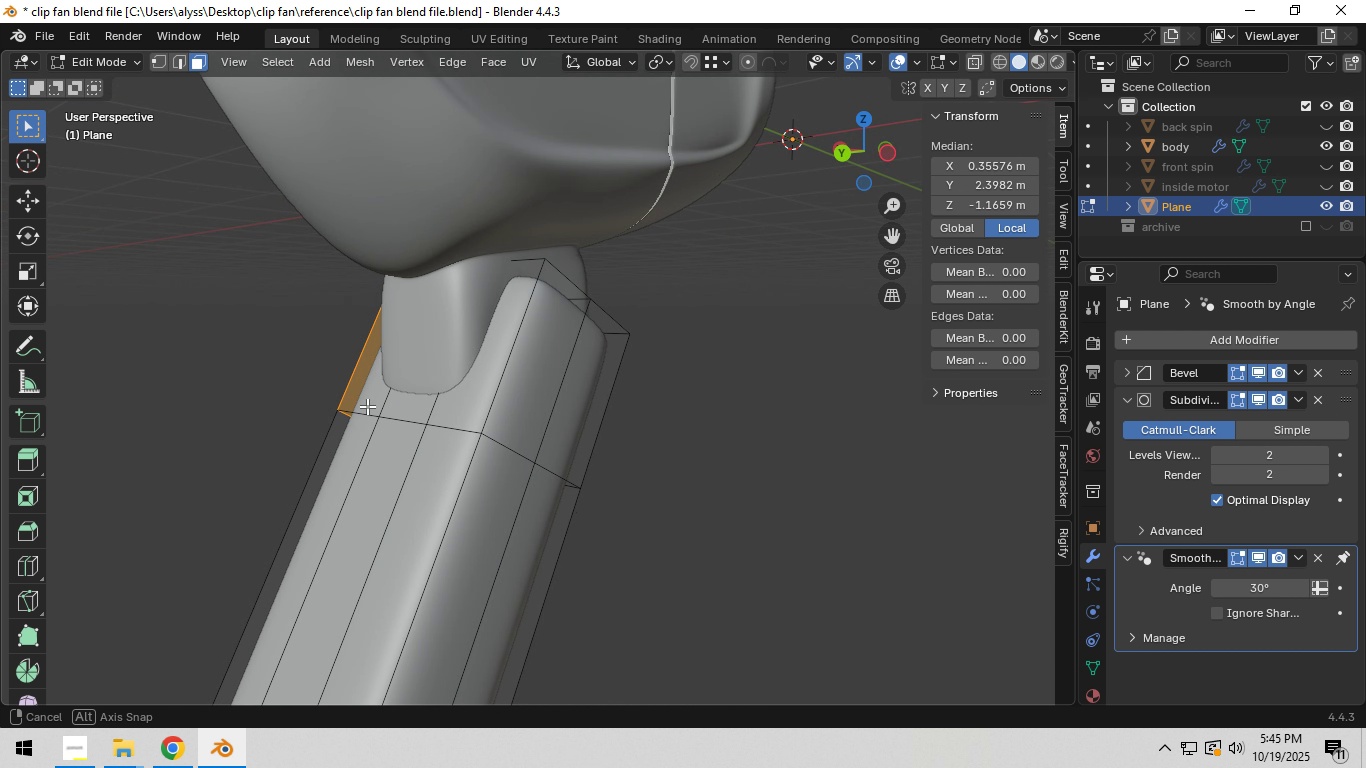 
hold_key(key=ShiftLeft, duration=1.31)
left_click([505, 401])
 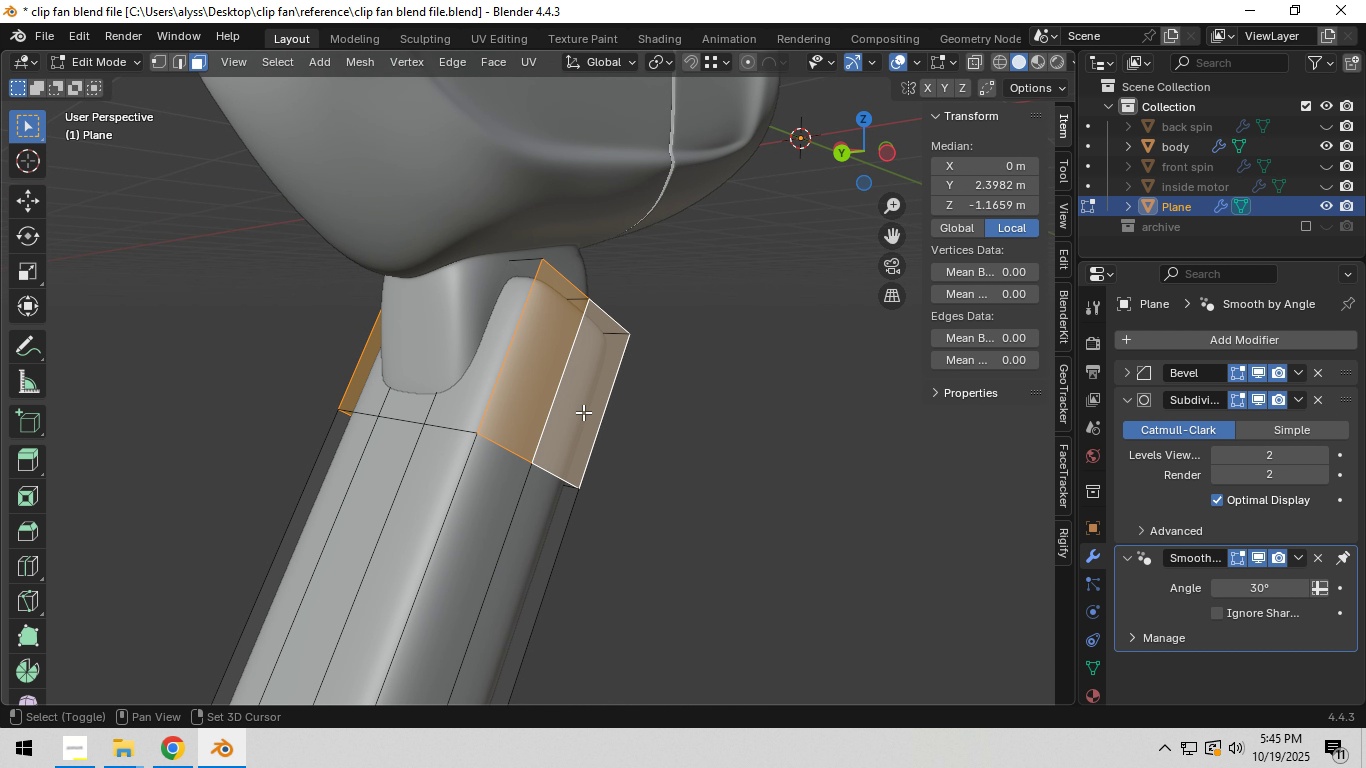 
double_click([583, 412])
 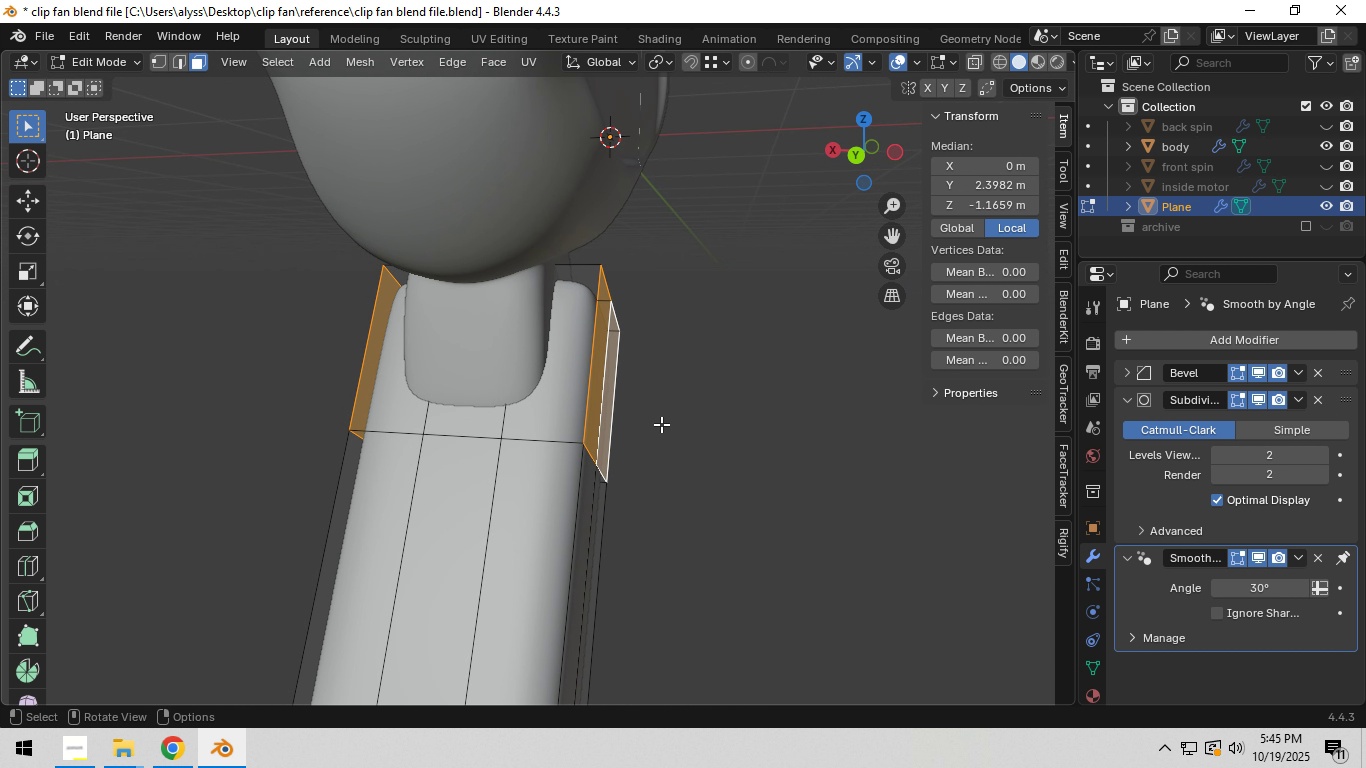 
key(E)
 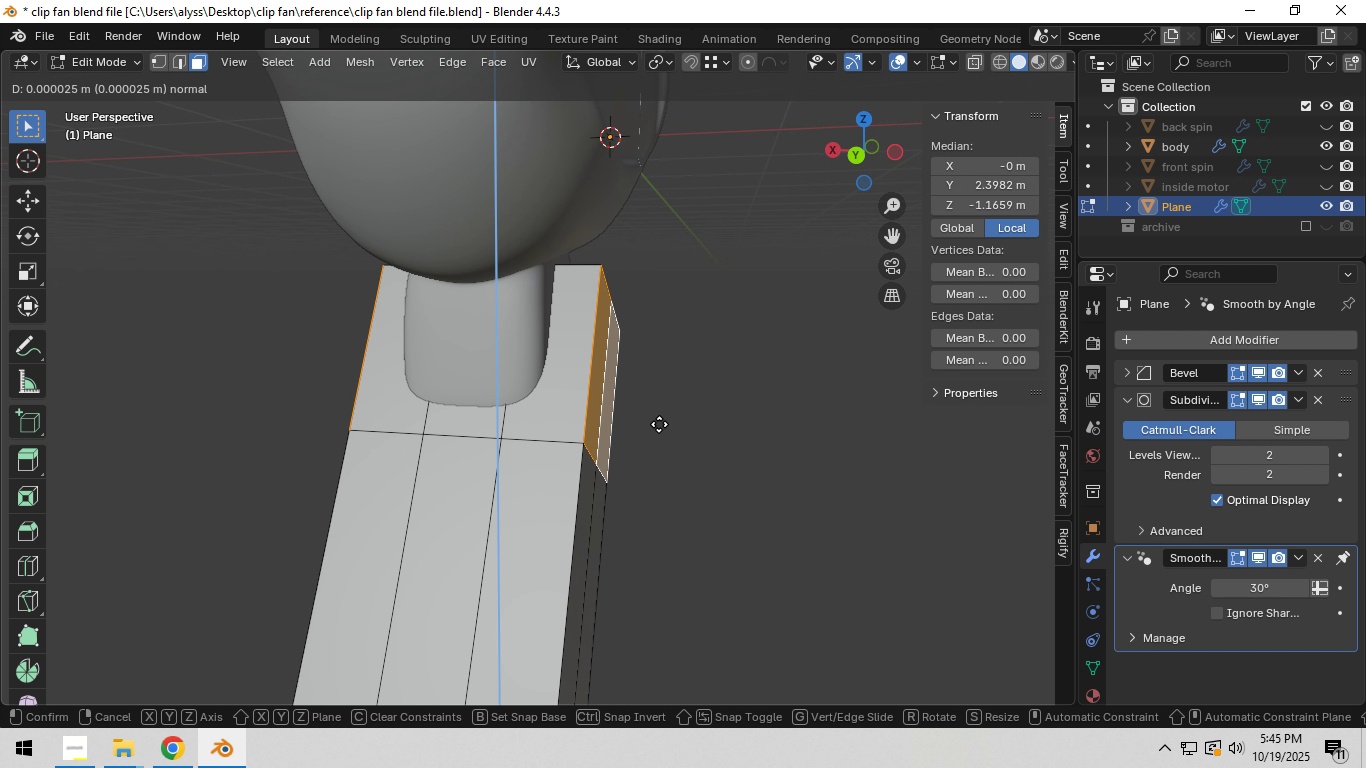 
right_click([659, 424])
 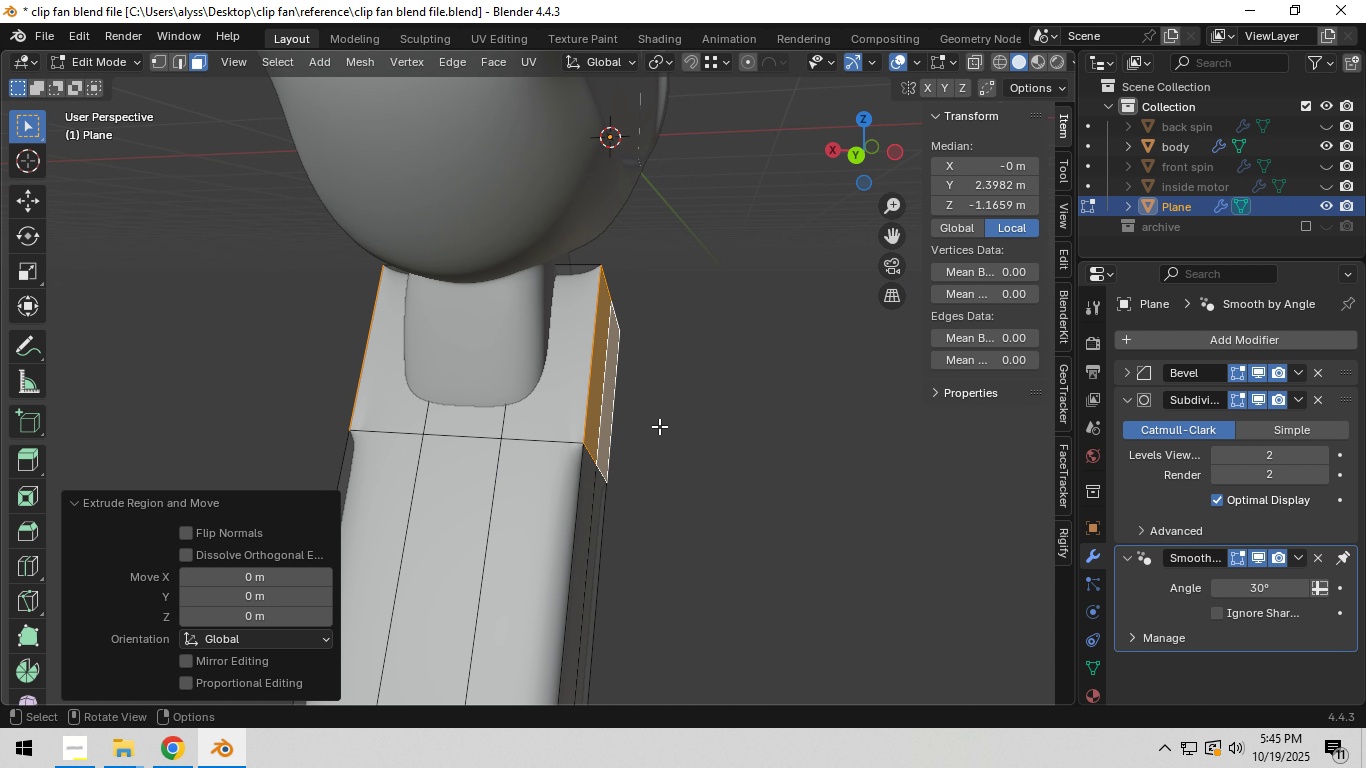 
scroll: coordinate [659, 426], scroll_direction: down, amount: 2.0
 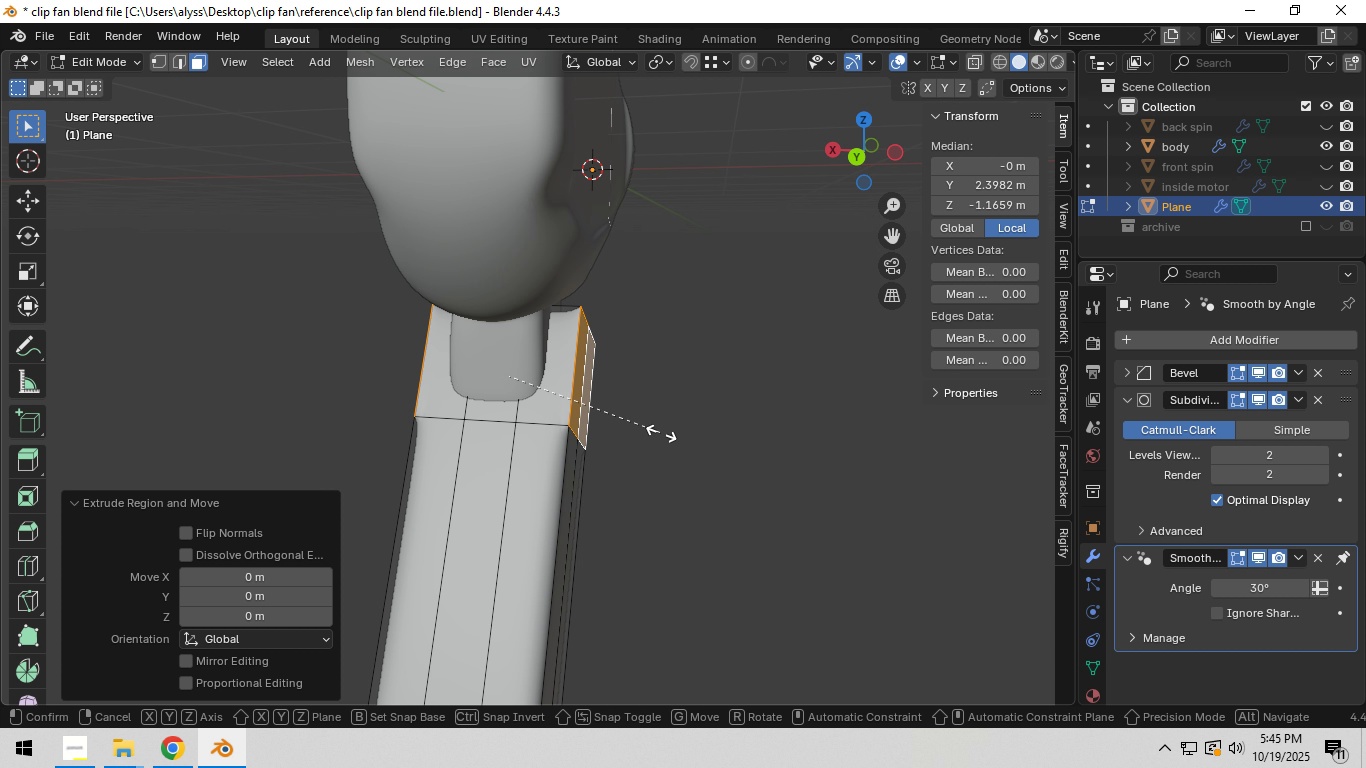 
type(sx)
 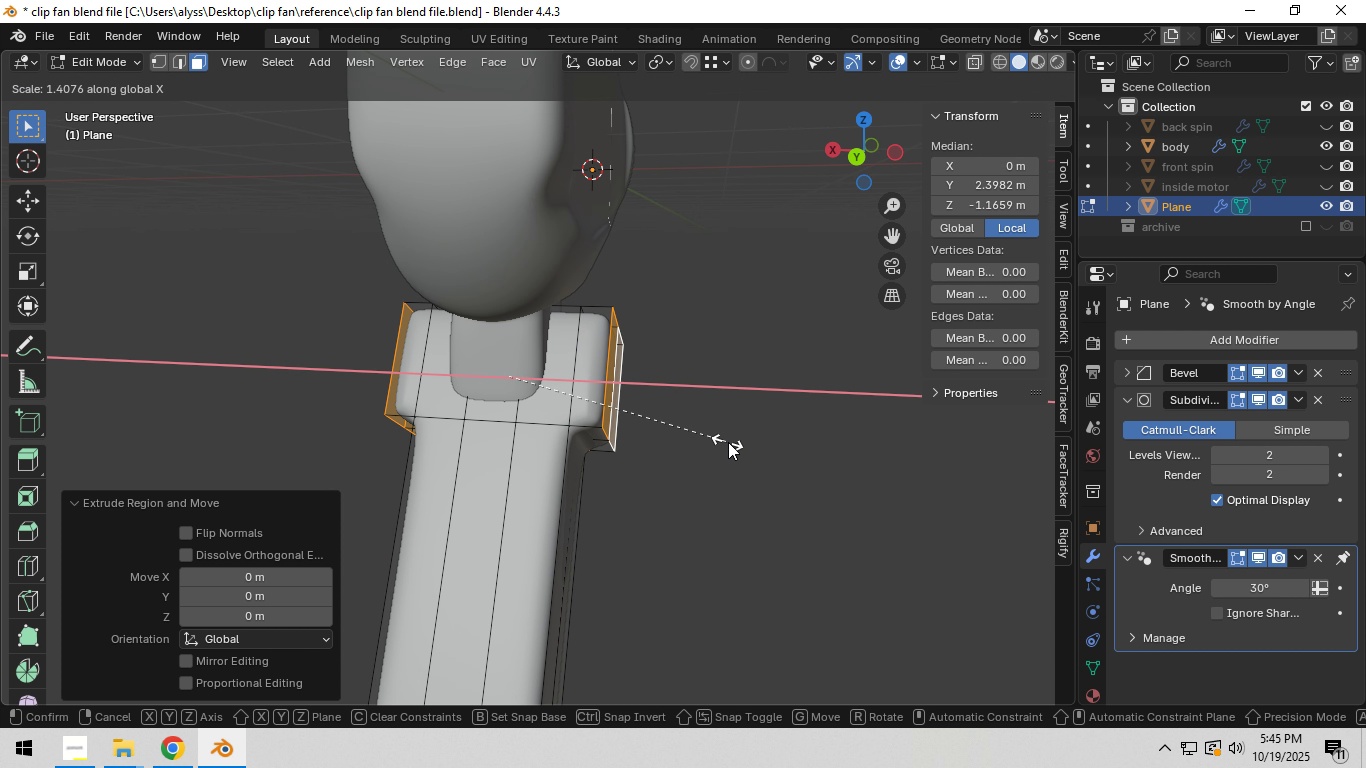 
left_click([729, 442])
 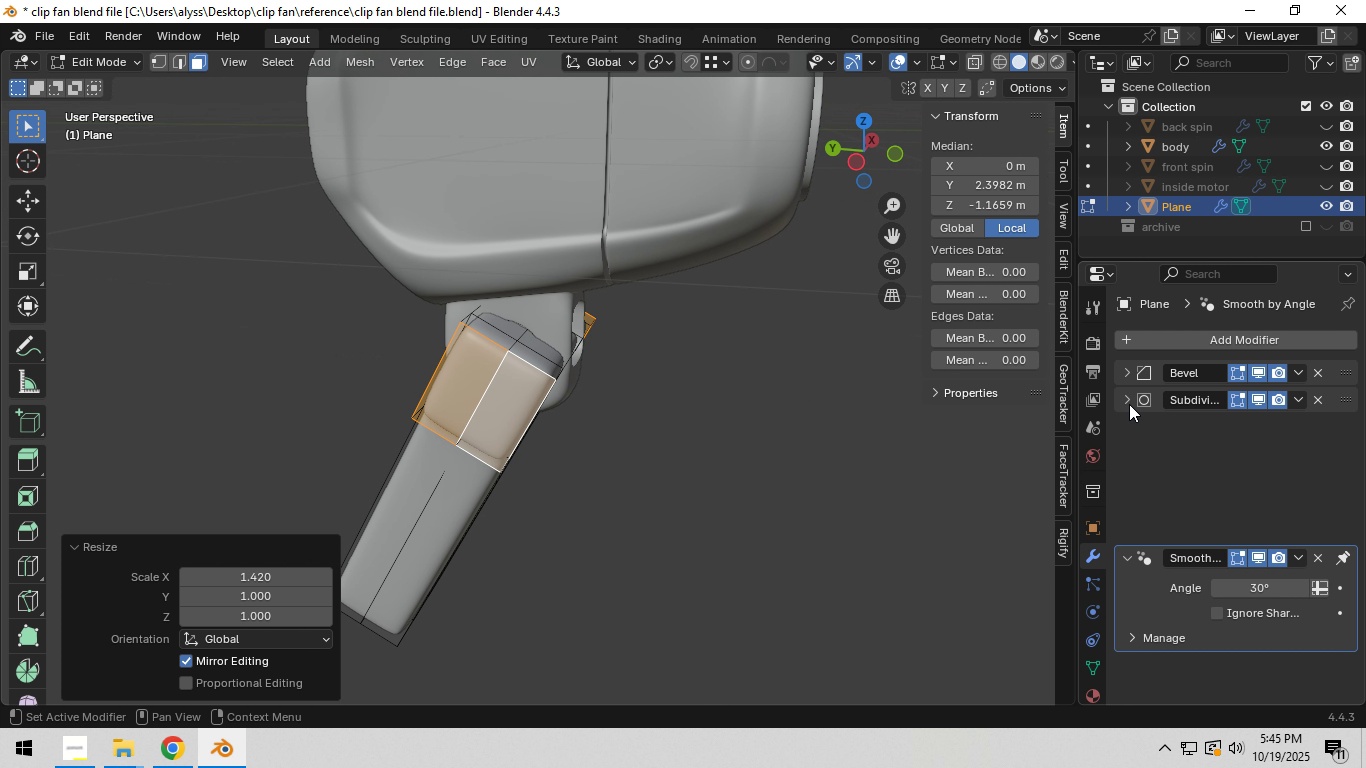 
double_click([1127, 373])
 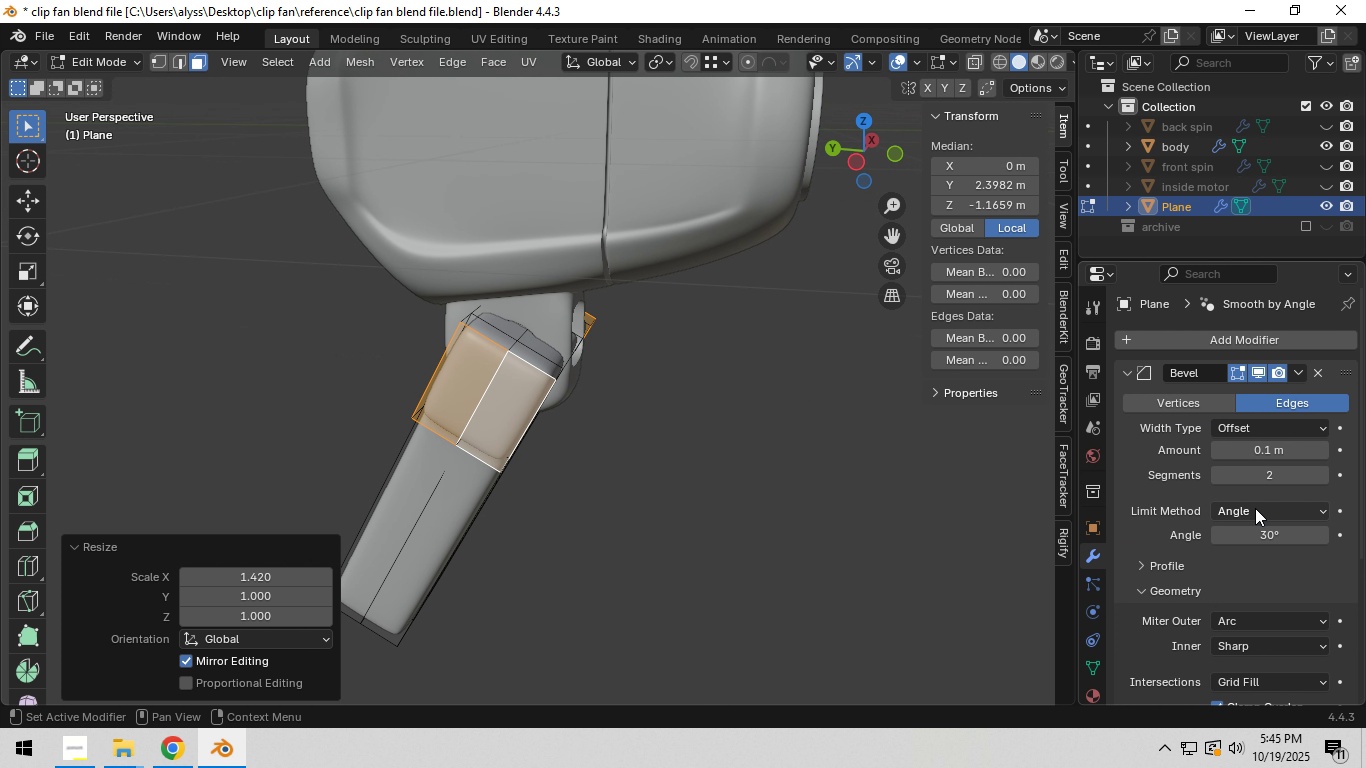 
left_click([1255, 508])
 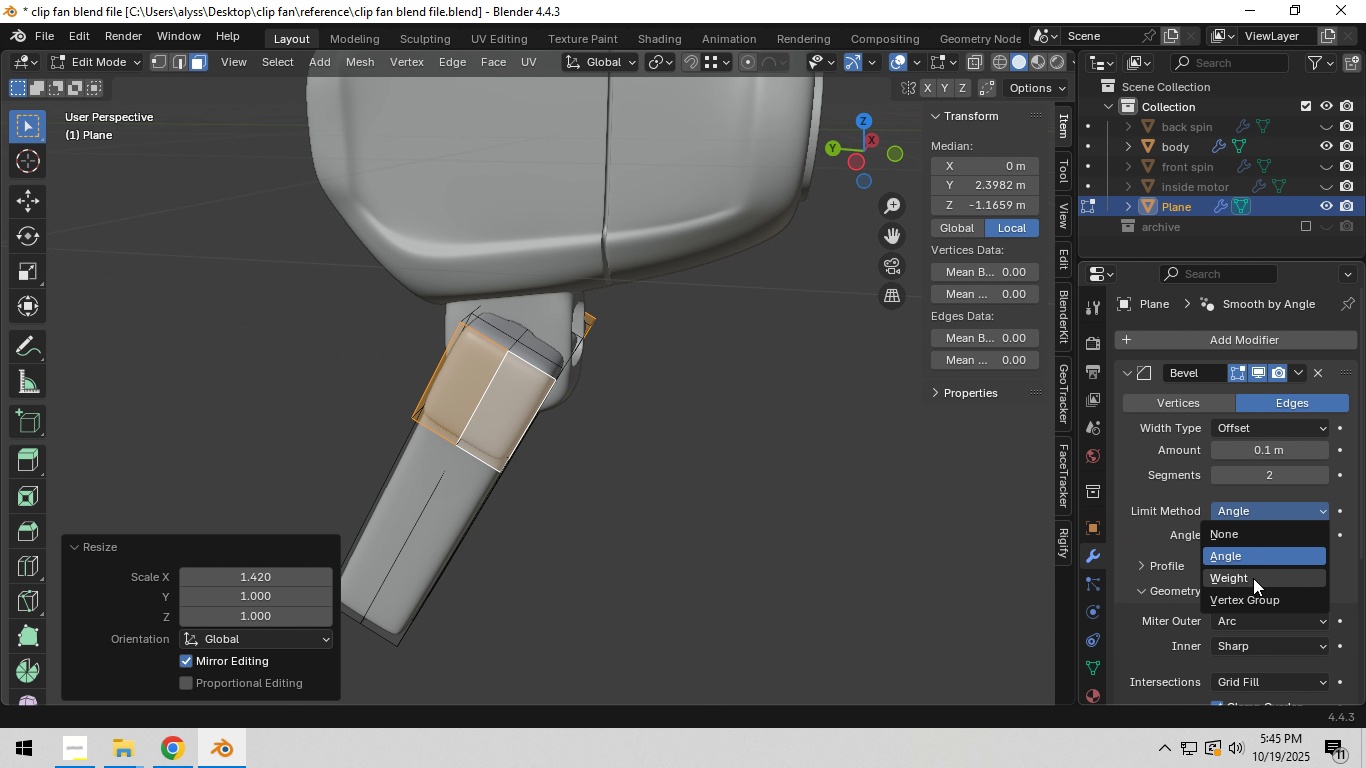 
left_click([1253, 578])
 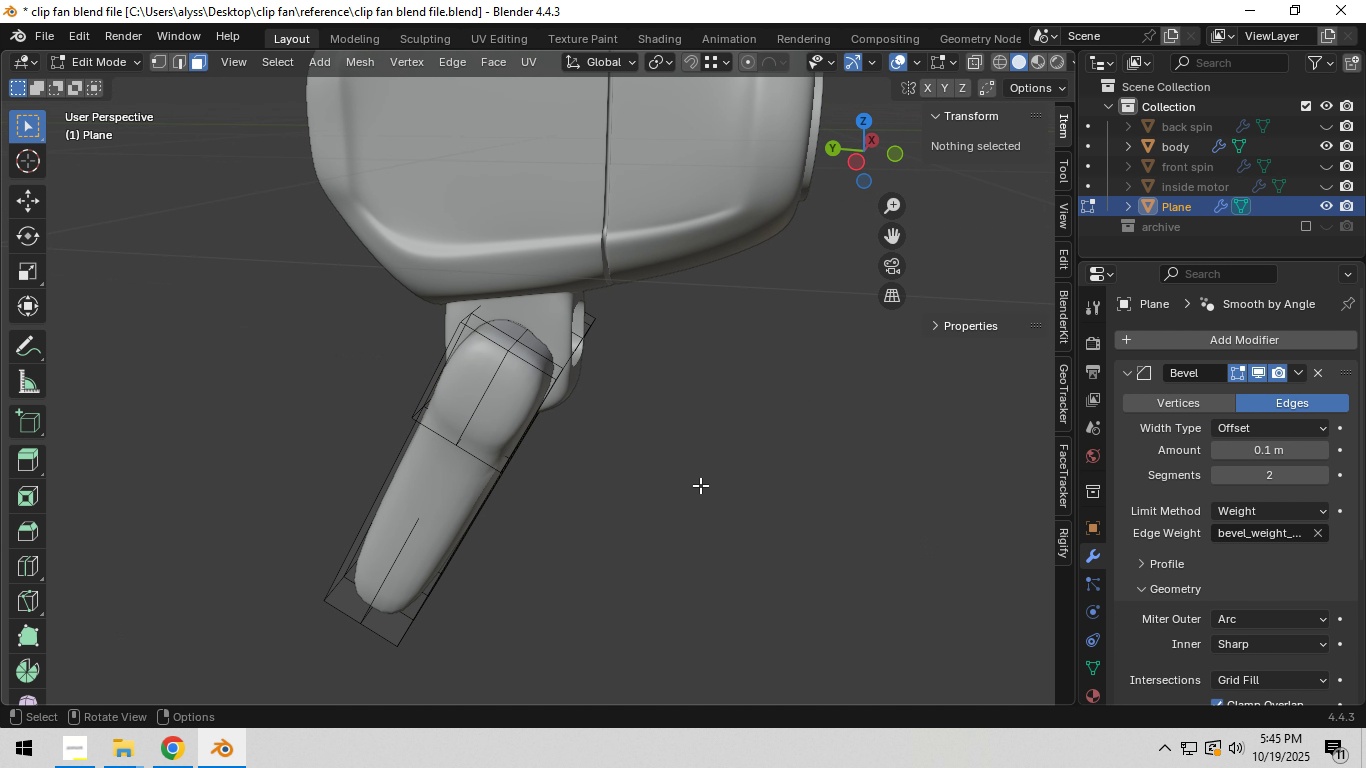 
left_click([700, 485])
 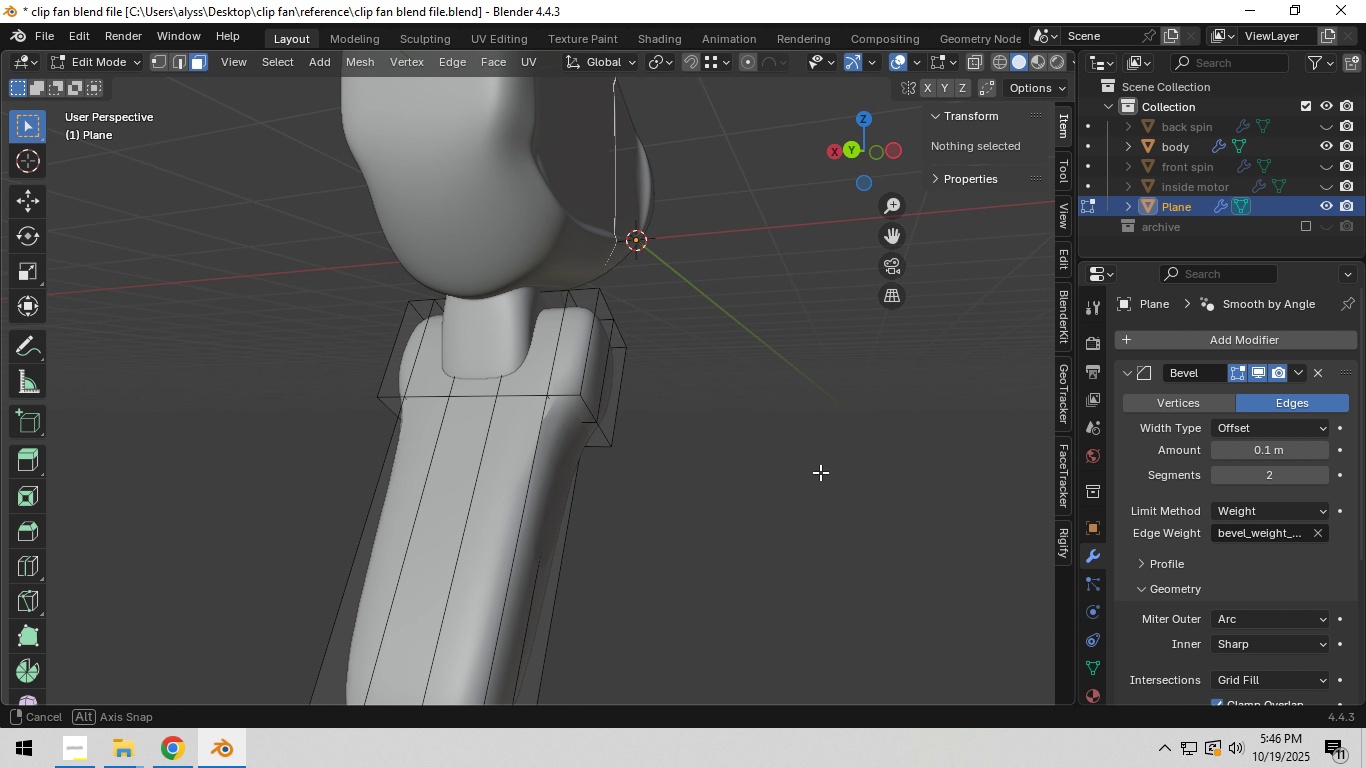 
wait(7.38)
 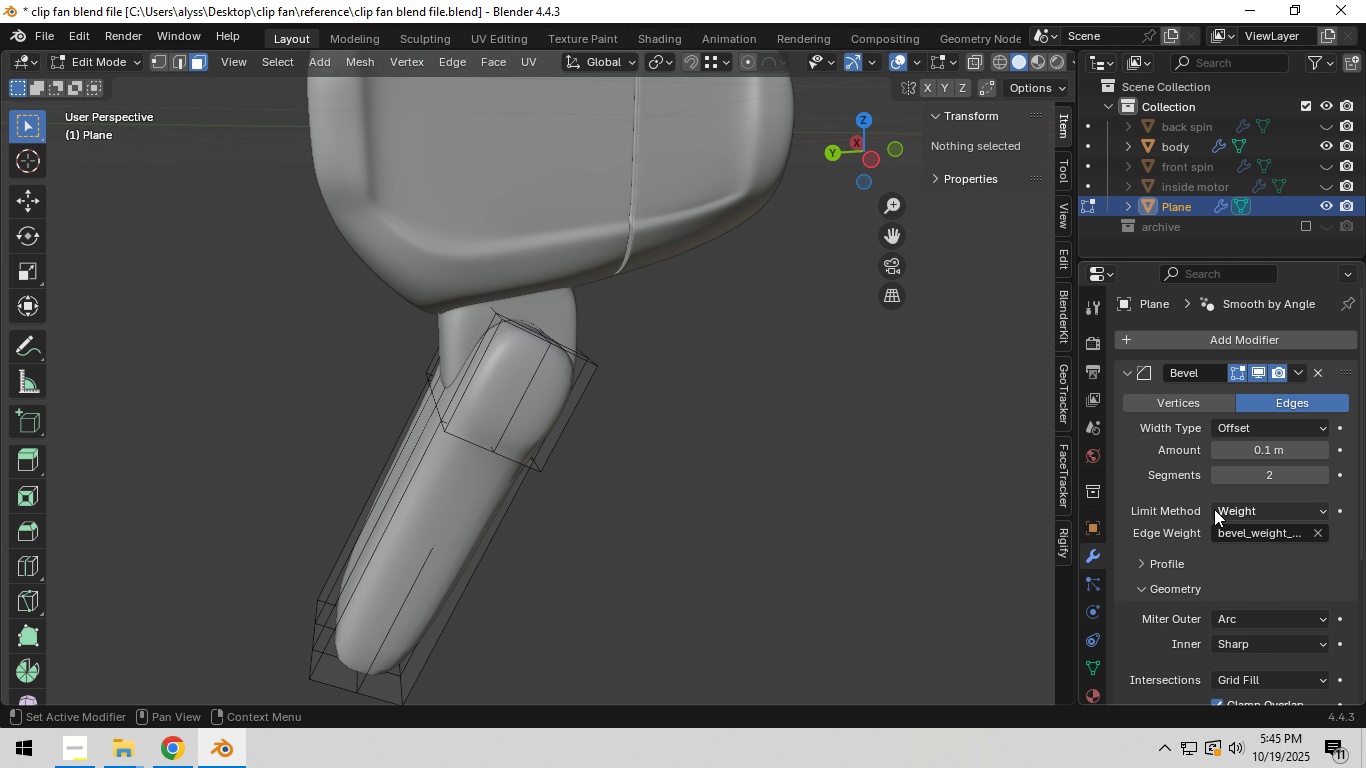 
hold_key(key=ShiftLeft, duration=0.42)
 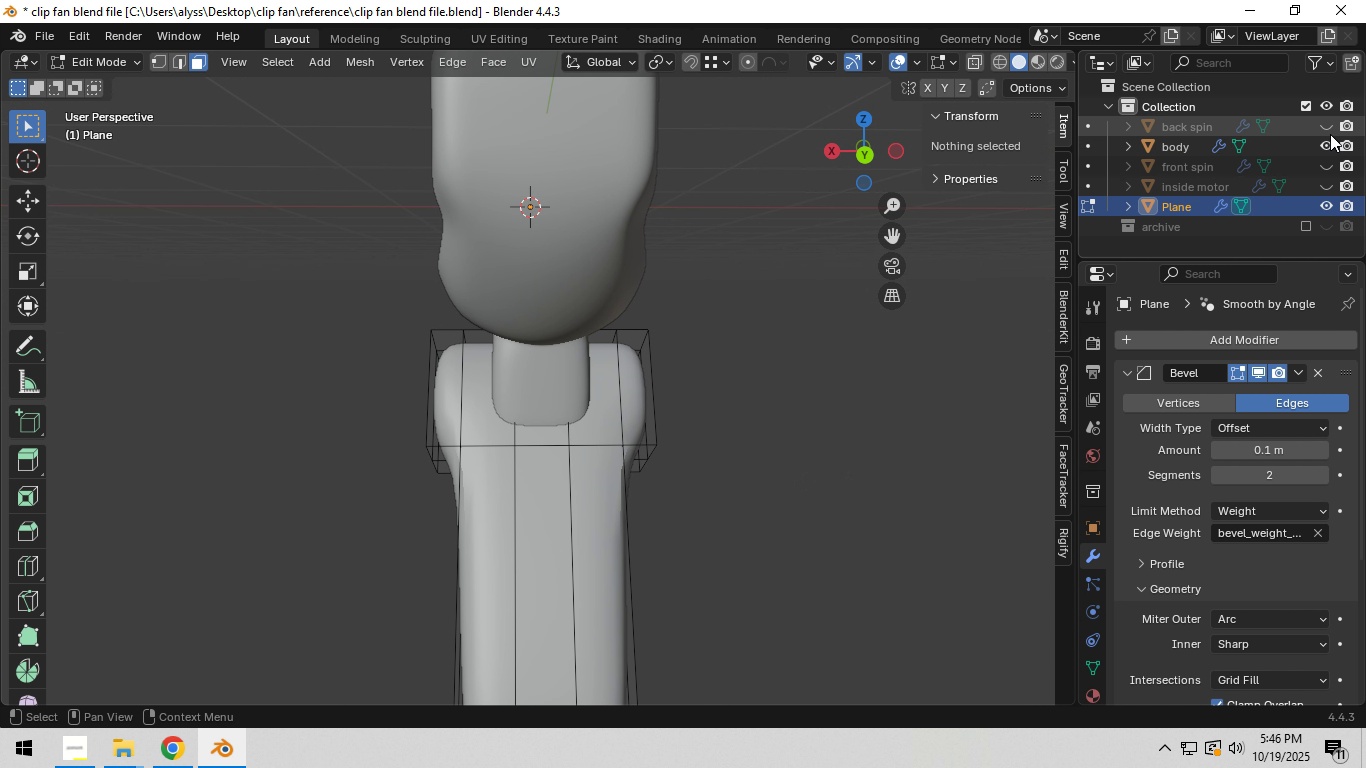 
left_click([1328, 138])
 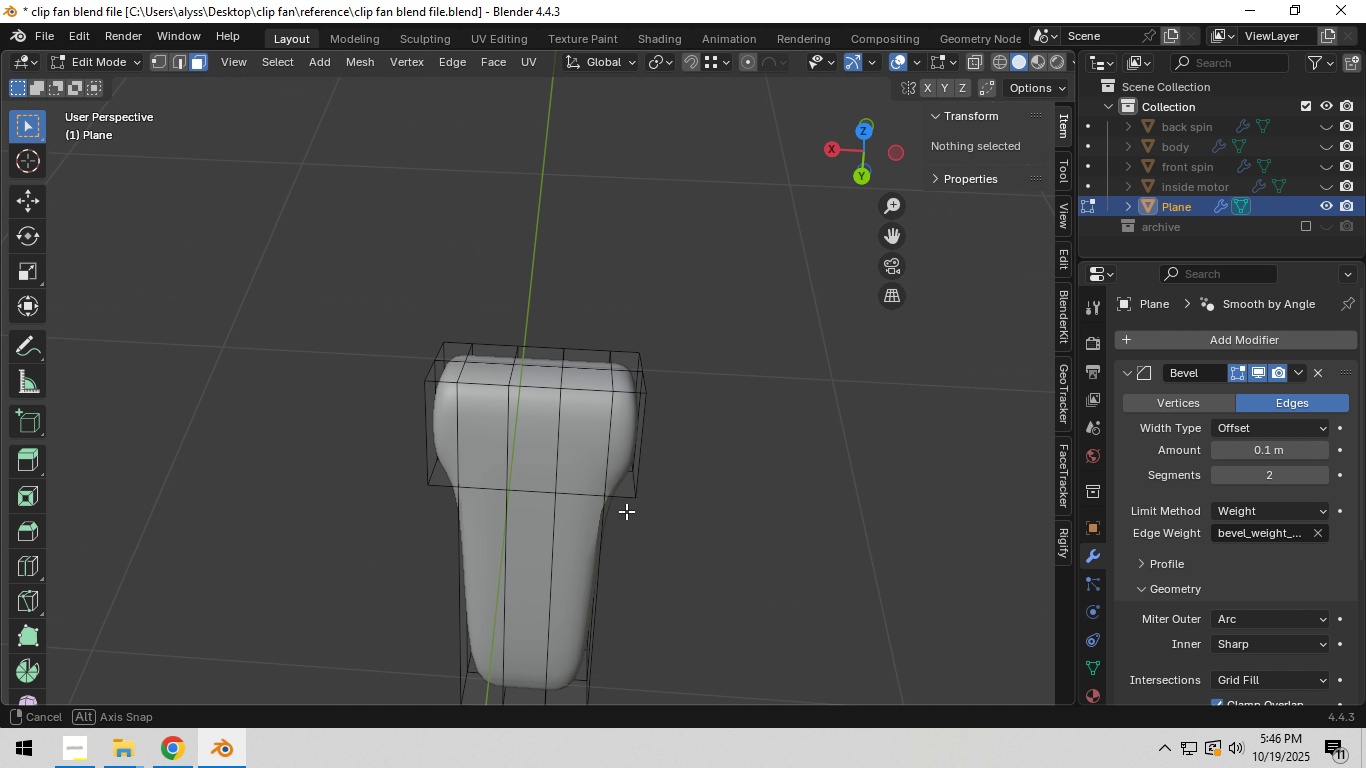 
scroll: coordinate [627, 511], scroll_direction: up, amount: 1.0
 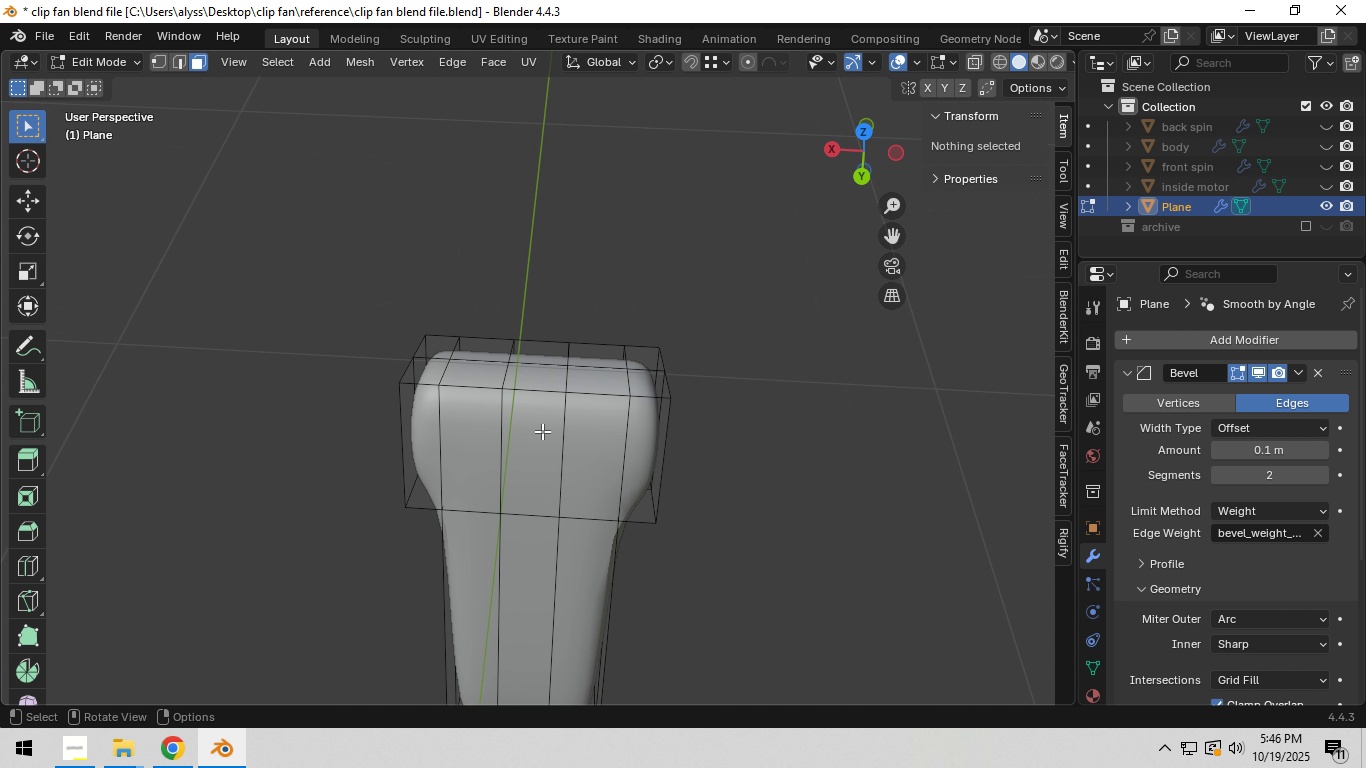 
key(2)
 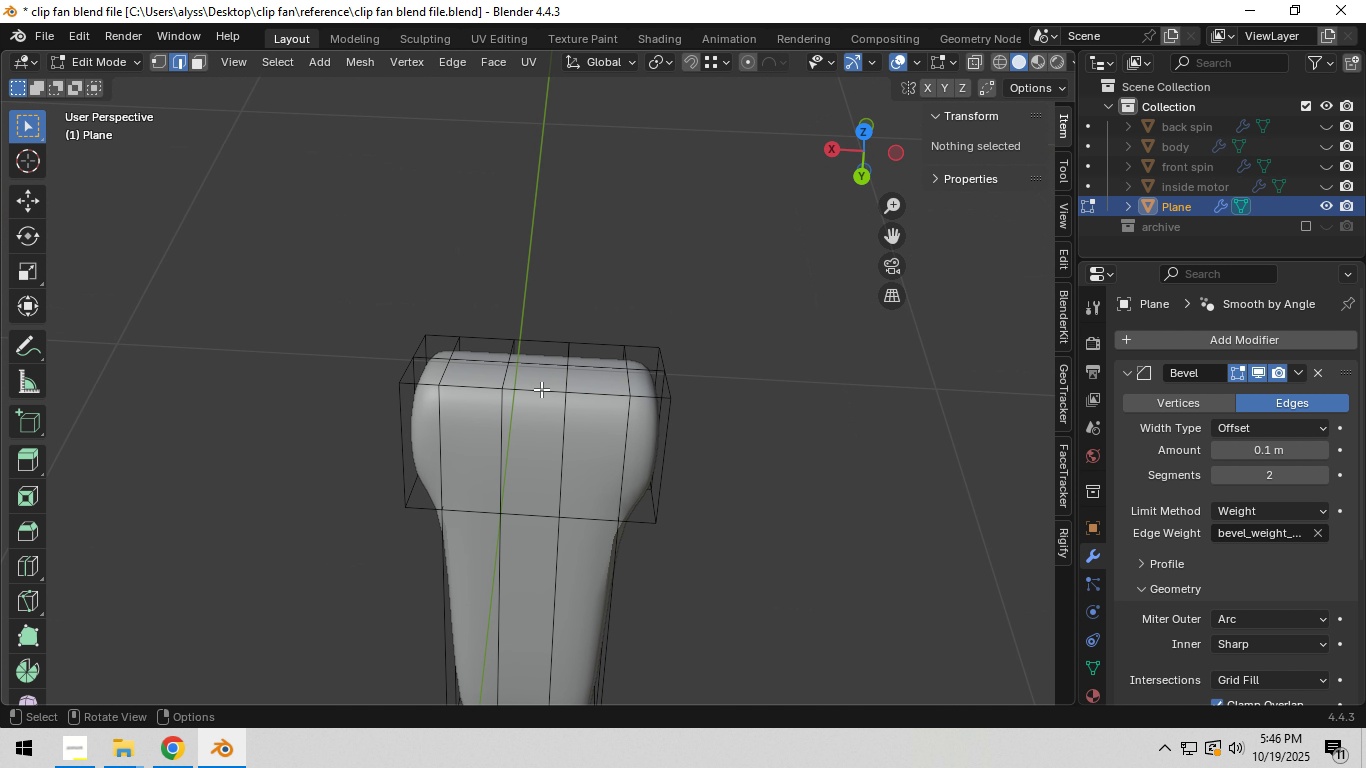 
left_click([541, 389])
 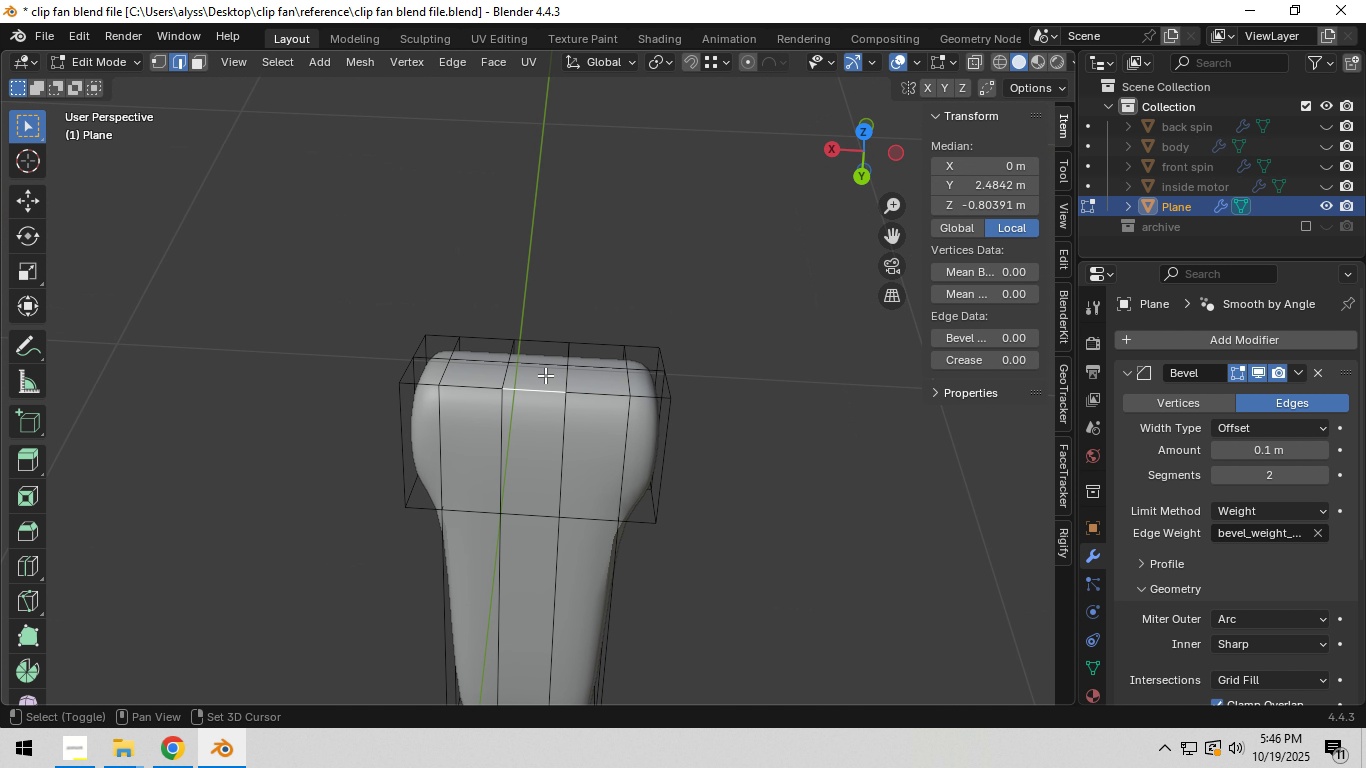 
hold_key(key=ShiftLeft, duration=0.98)
left_click([548, 343])
 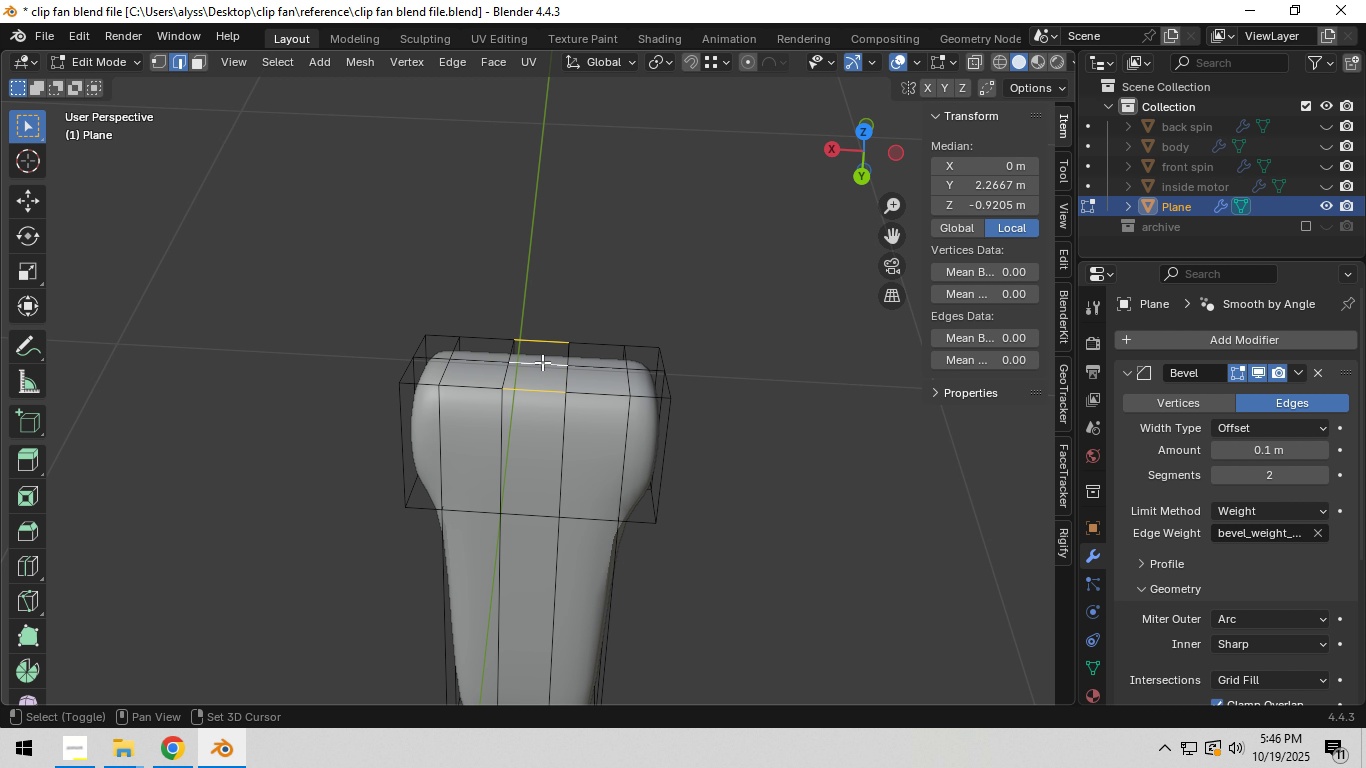 
double_click([542, 362])
 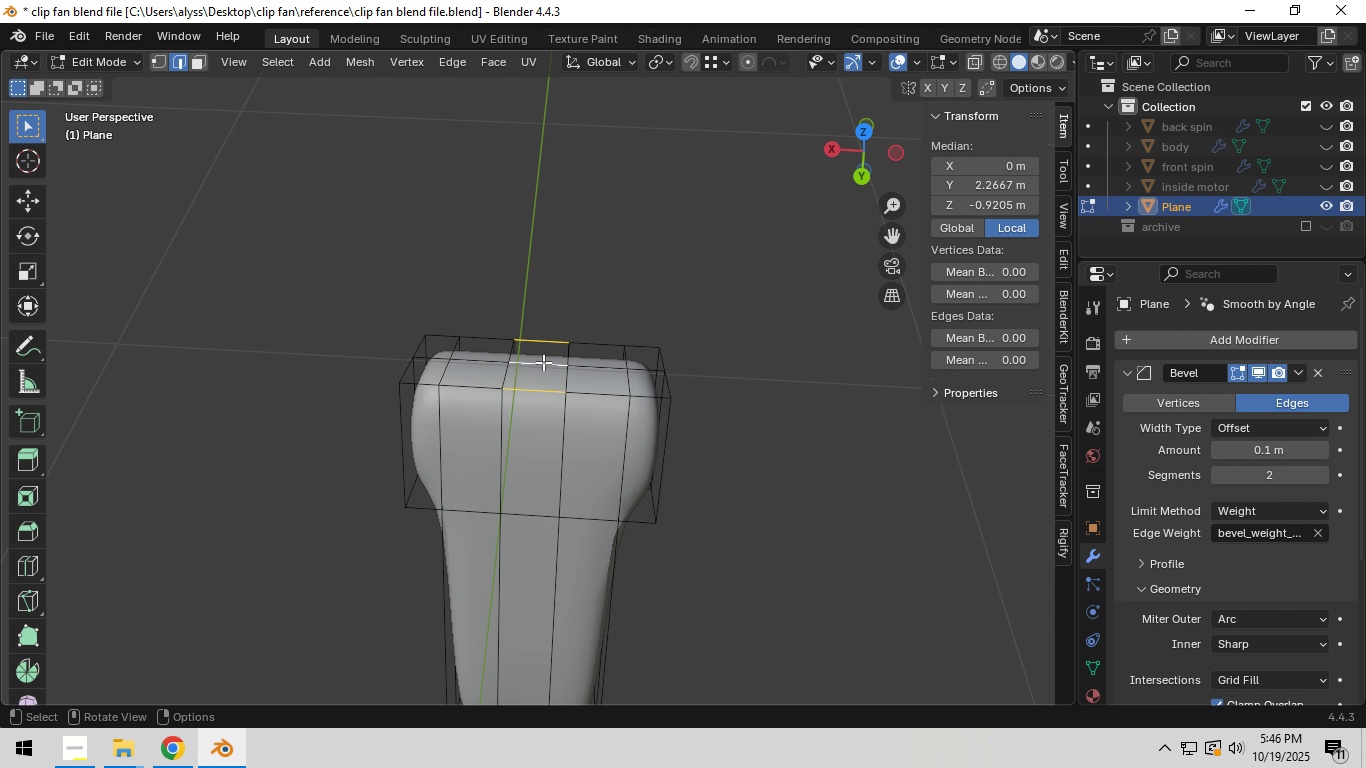 
key(X)
 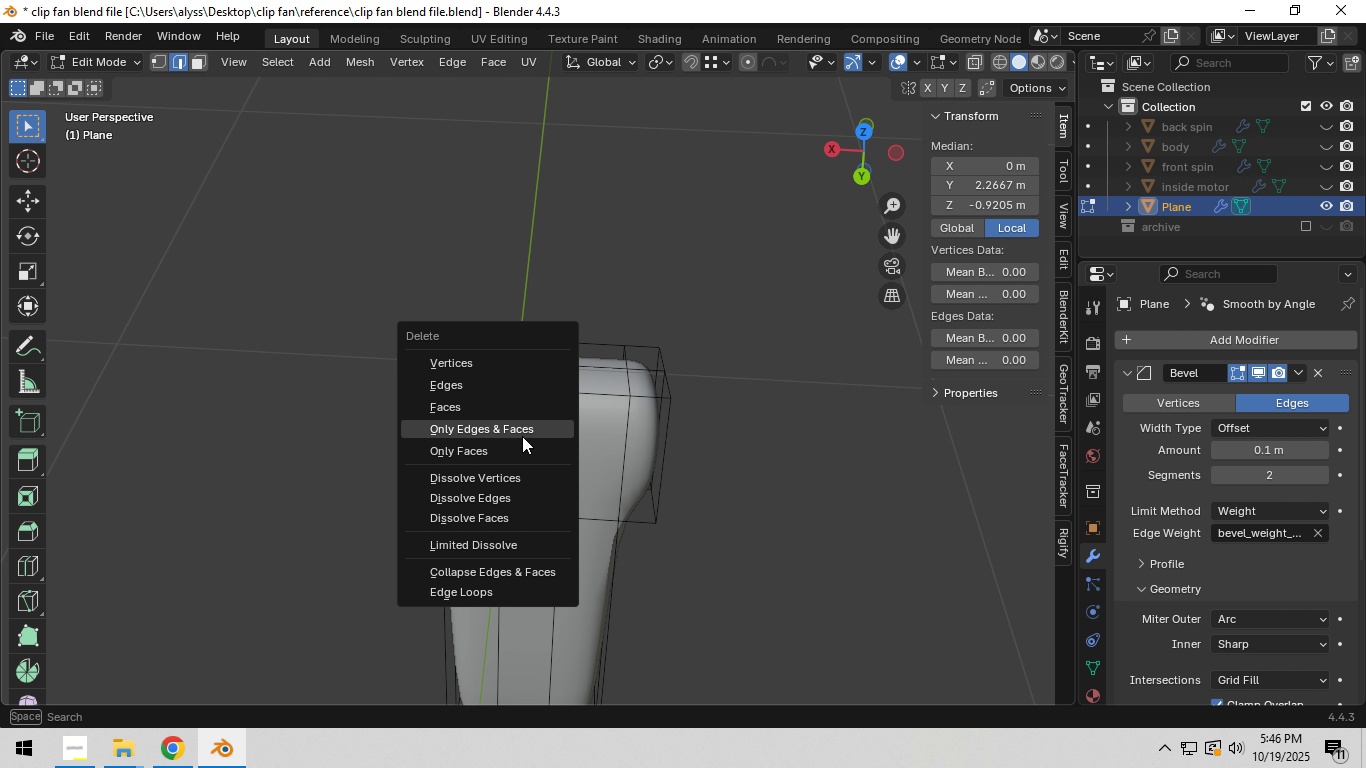 
left_click([522, 436])
 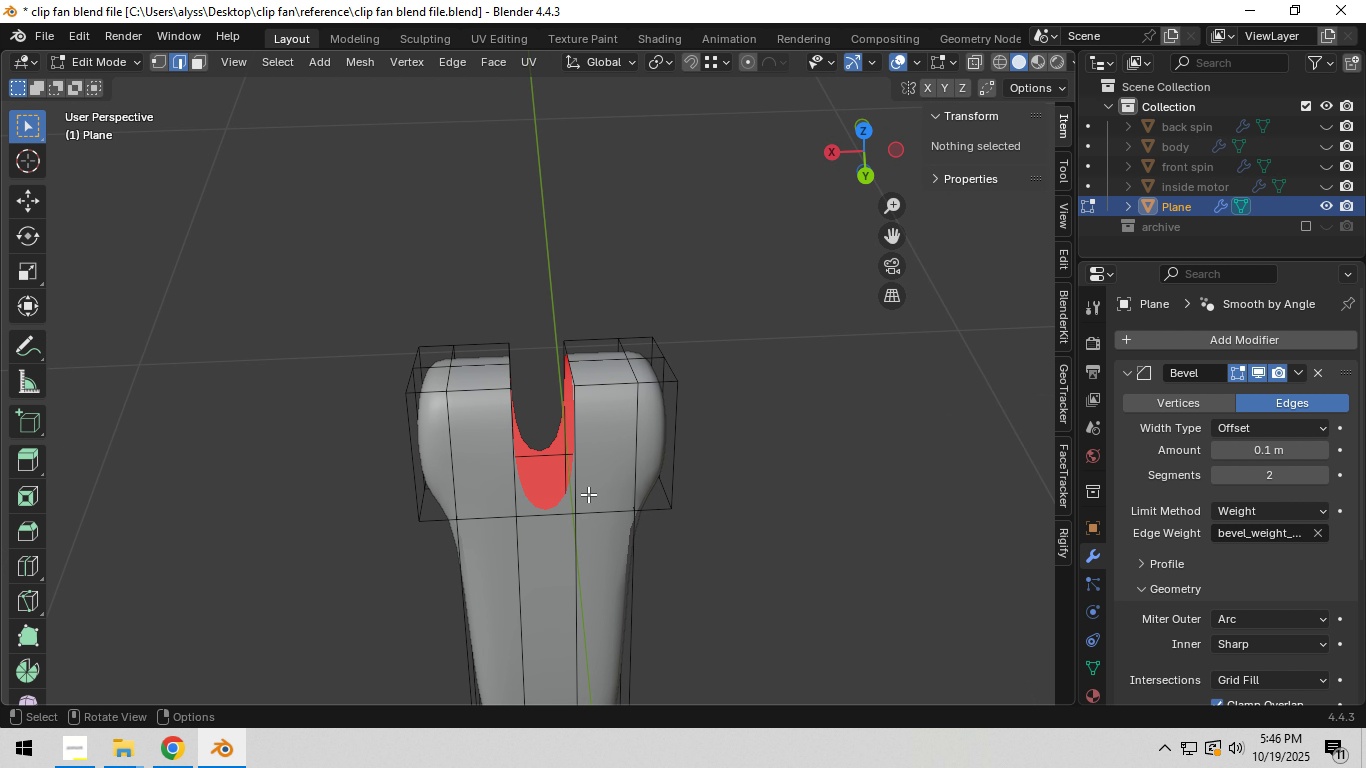 
left_click([541, 461])
 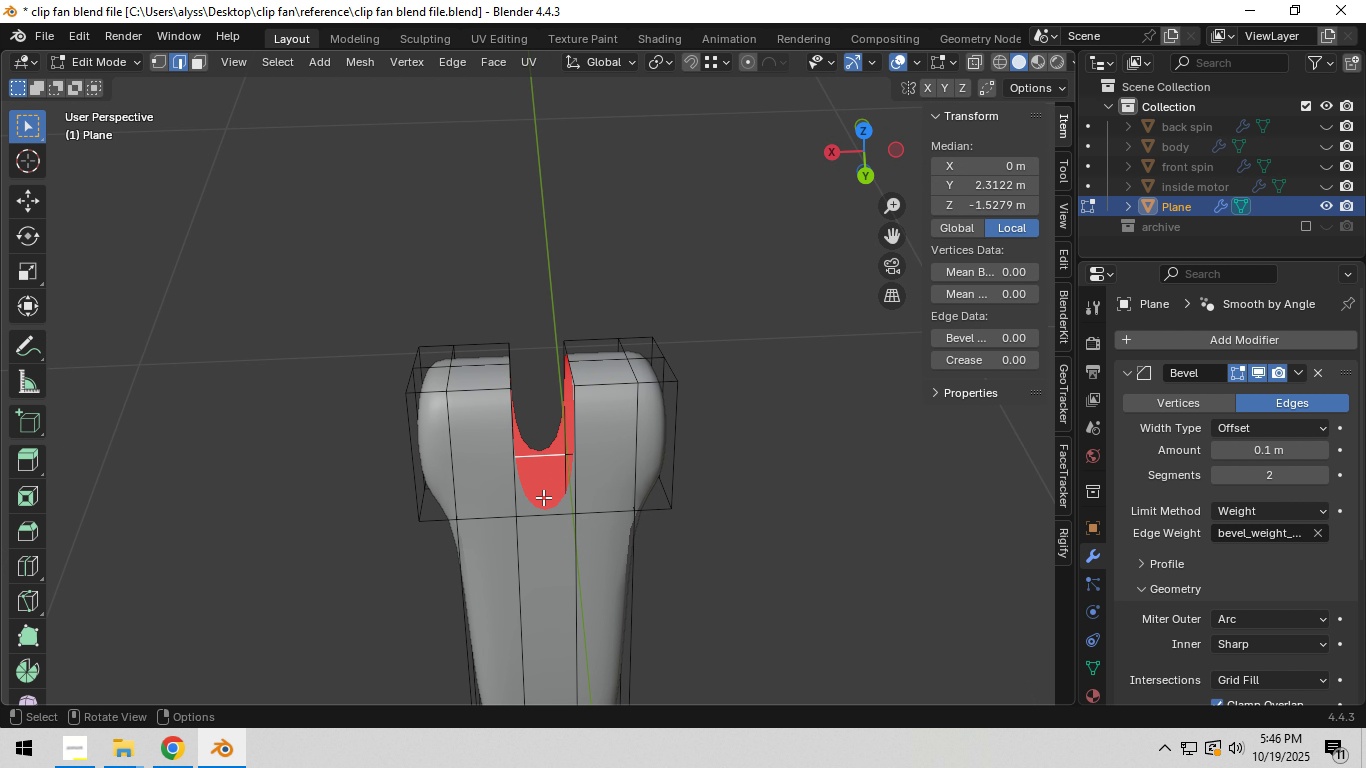 
hold_key(key=ShiftLeft, duration=0.69)
left_click([546, 515])
 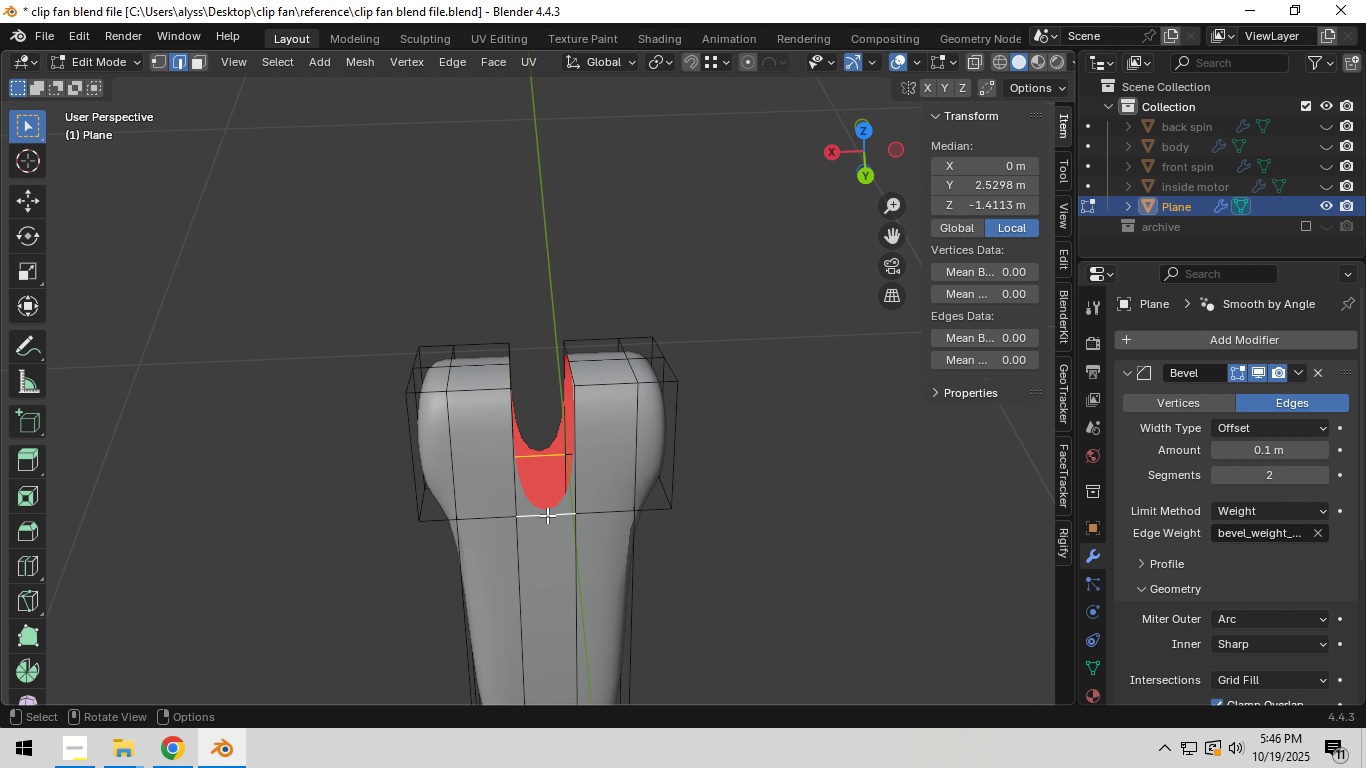 
key(F)
 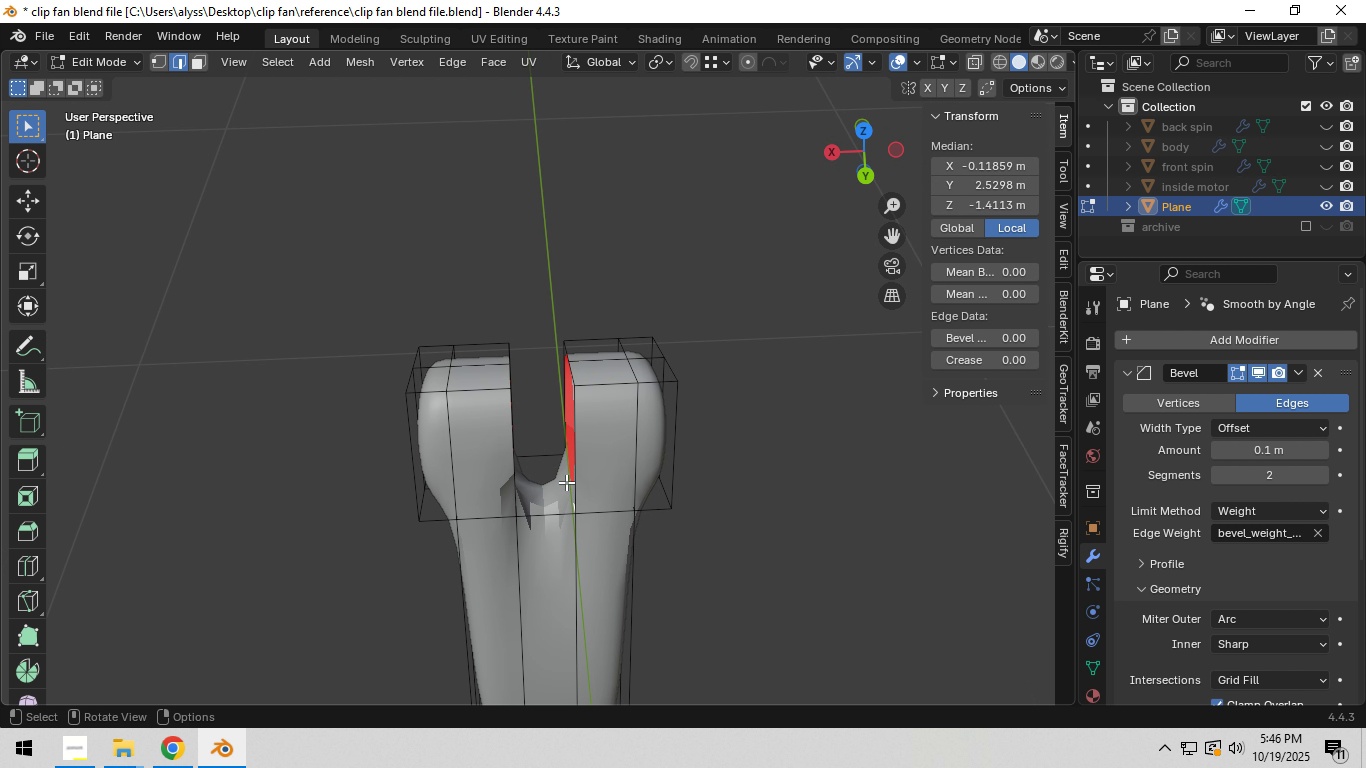 
left_click([566, 482])
 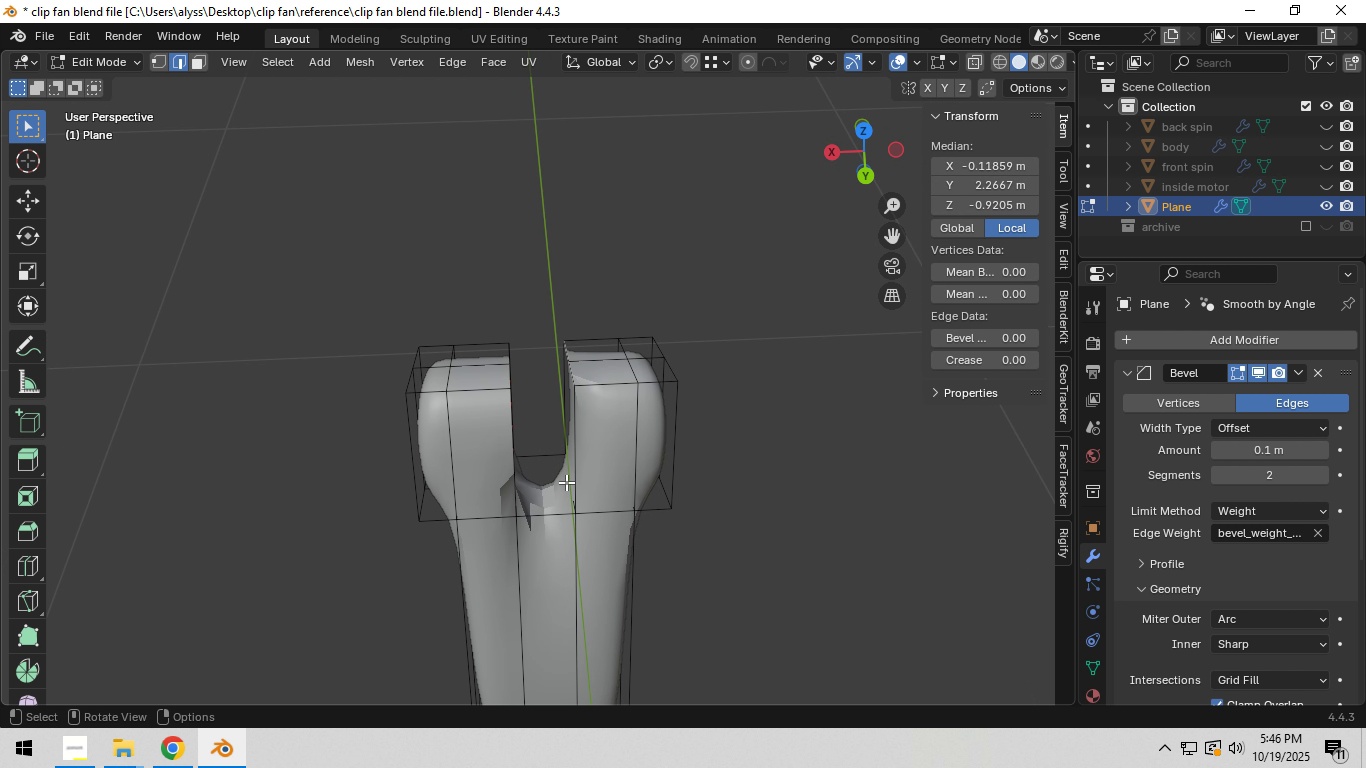 
key(F)
 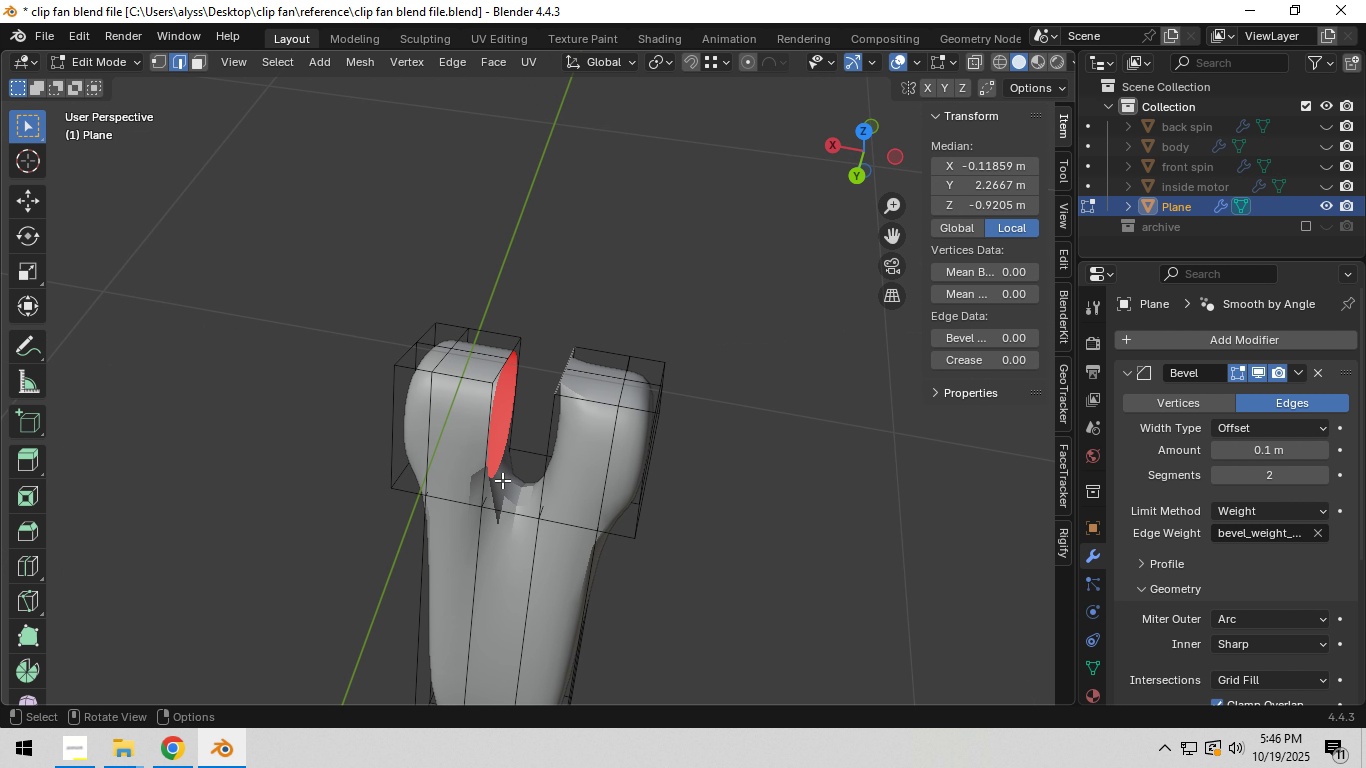 
left_click([501, 480])
 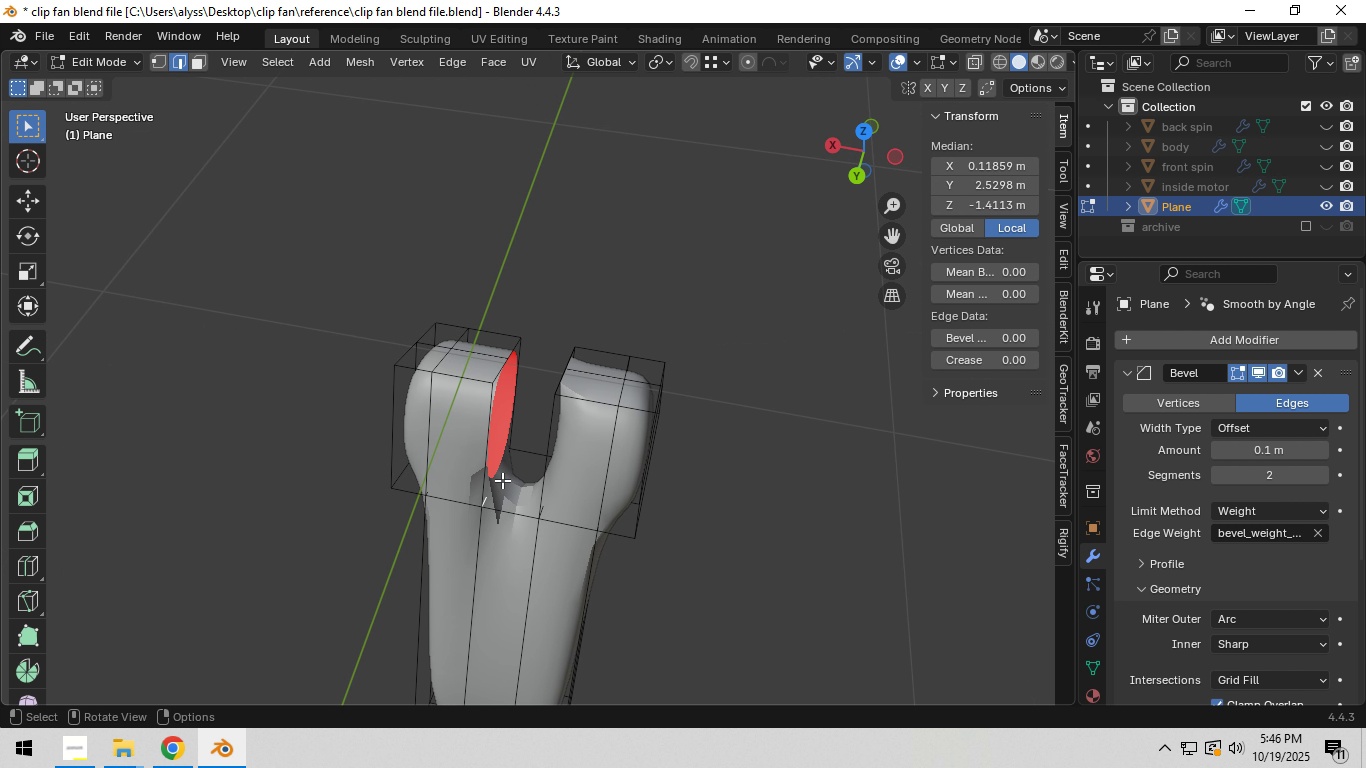 
key(F)
 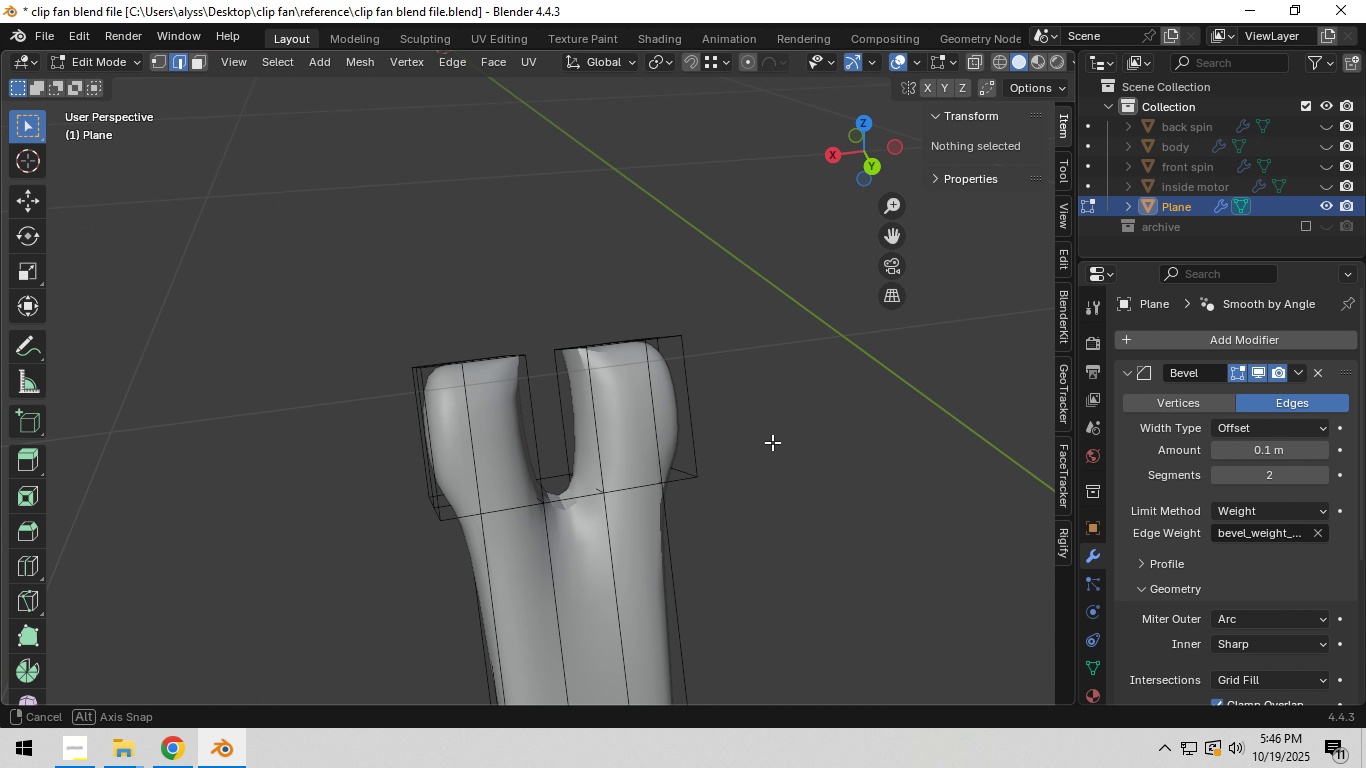 
scroll: coordinate [697, 455], scroll_direction: up, amount: 4.0
 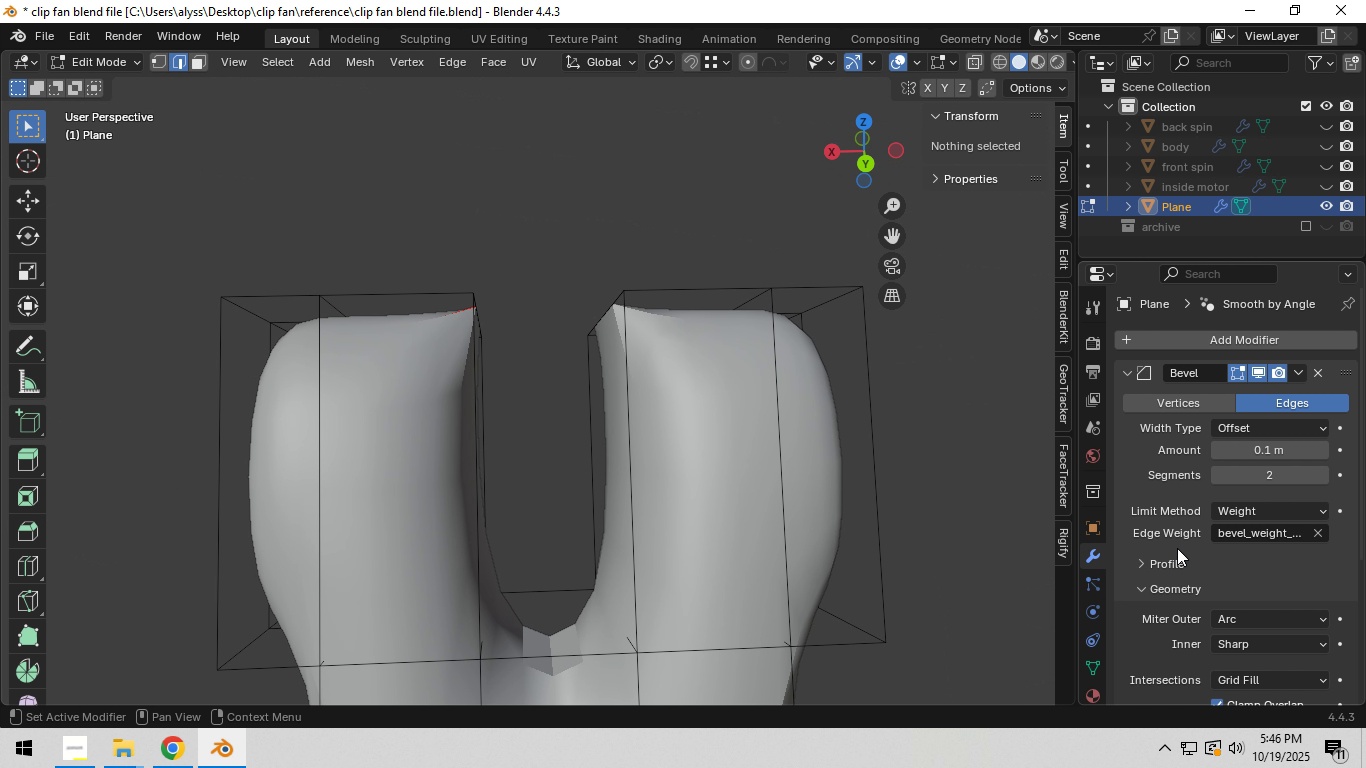 
scroll: coordinate [1253, 566], scroll_direction: down, amount: 2.0
 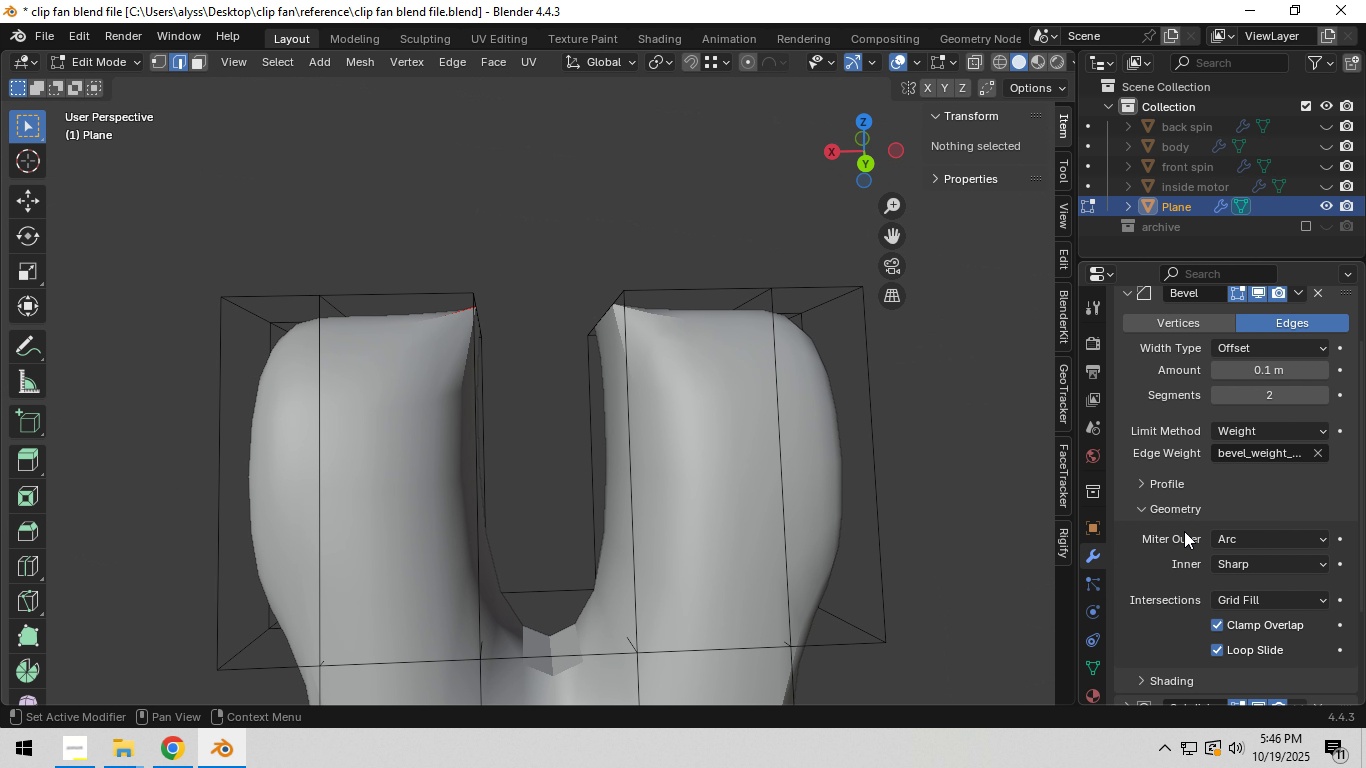 
scroll: coordinate [1183, 527], scroll_direction: up, amount: 3.0
 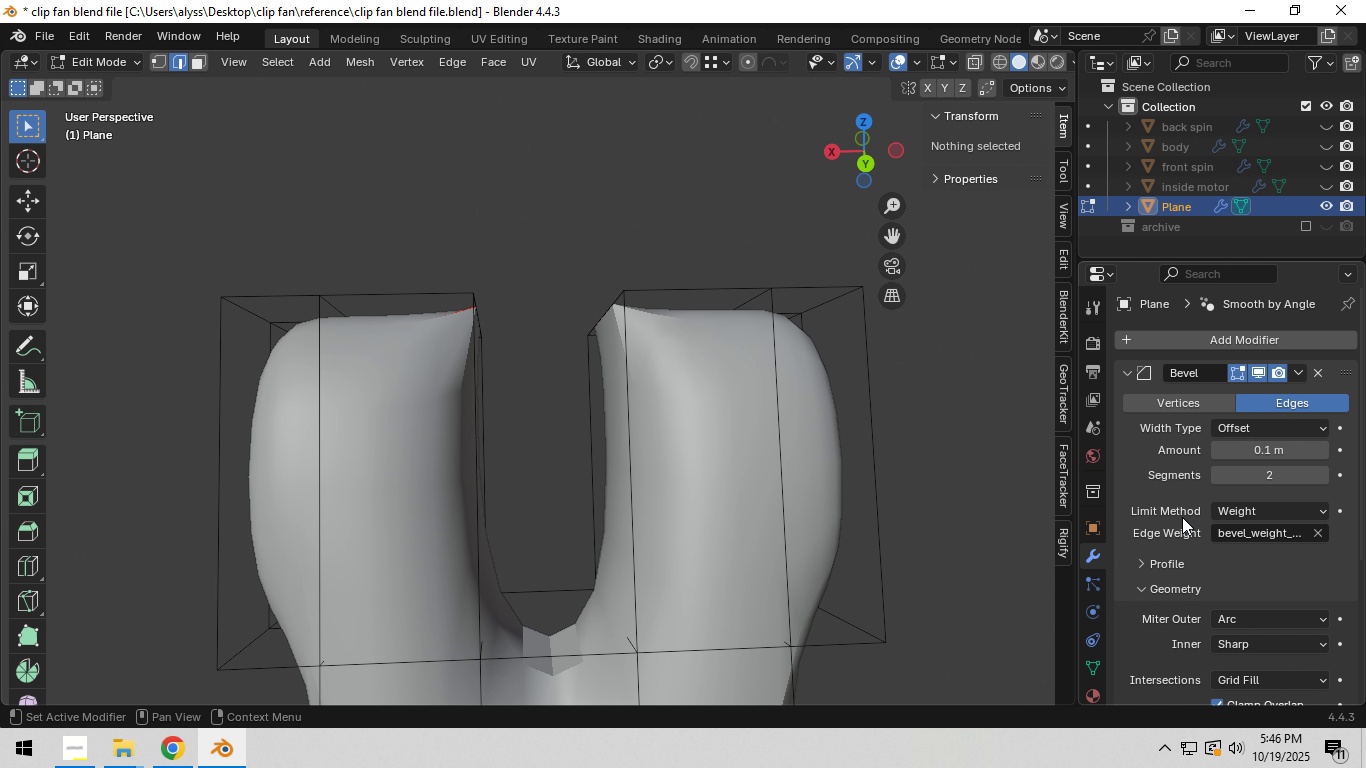 
scroll: coordinate [1181, 518], scroll_direction: down, amount: 7.0
 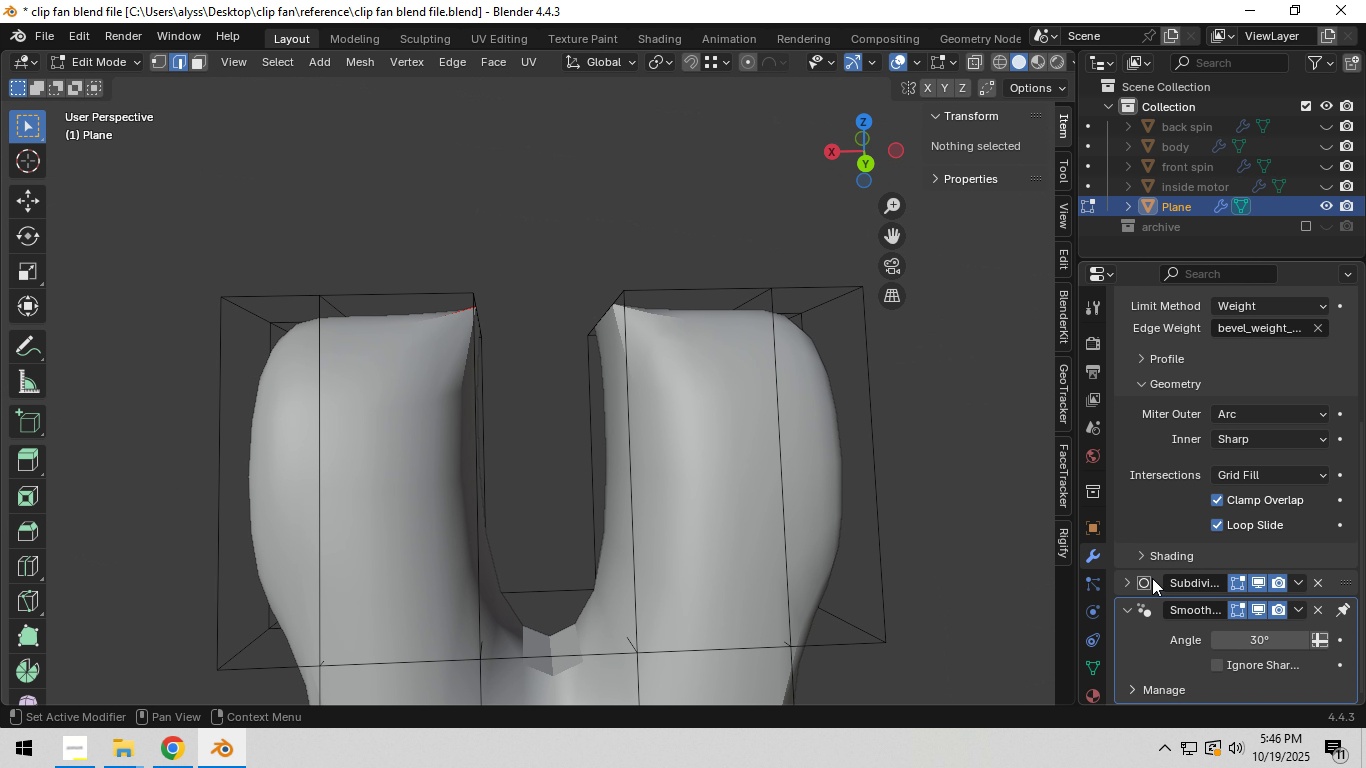 
scroll: coordinate [1141, 526], scroll_direction: up, amount: 5.0
 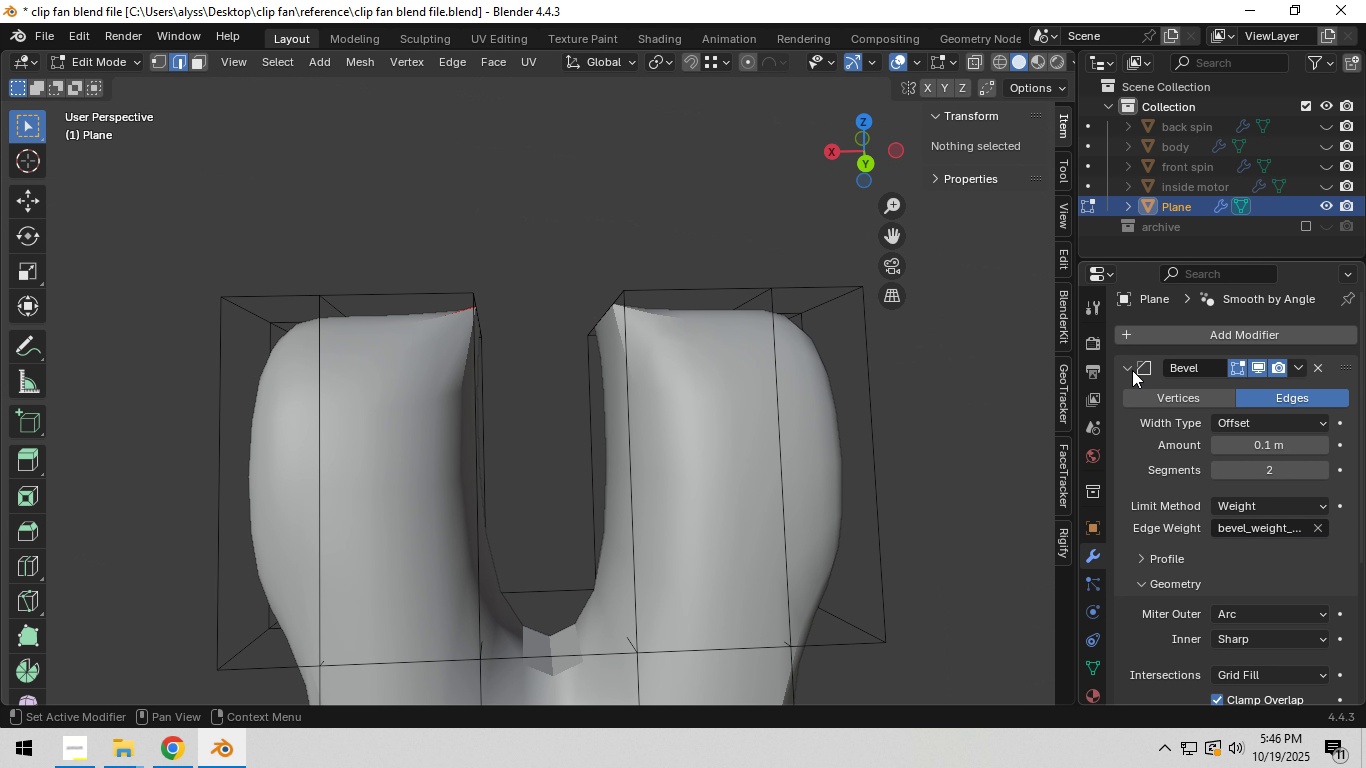 
left_click([1132, 369])
 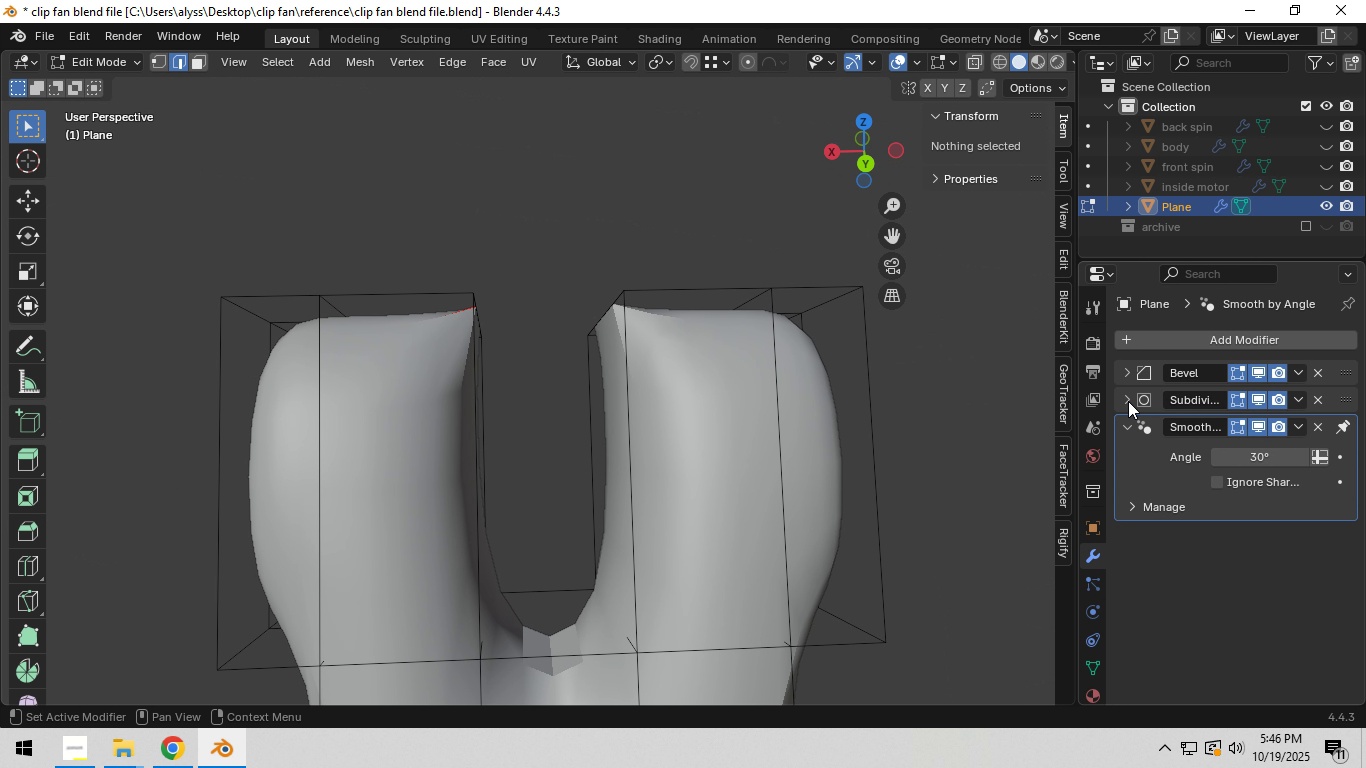 
left_click([1123, 400])
 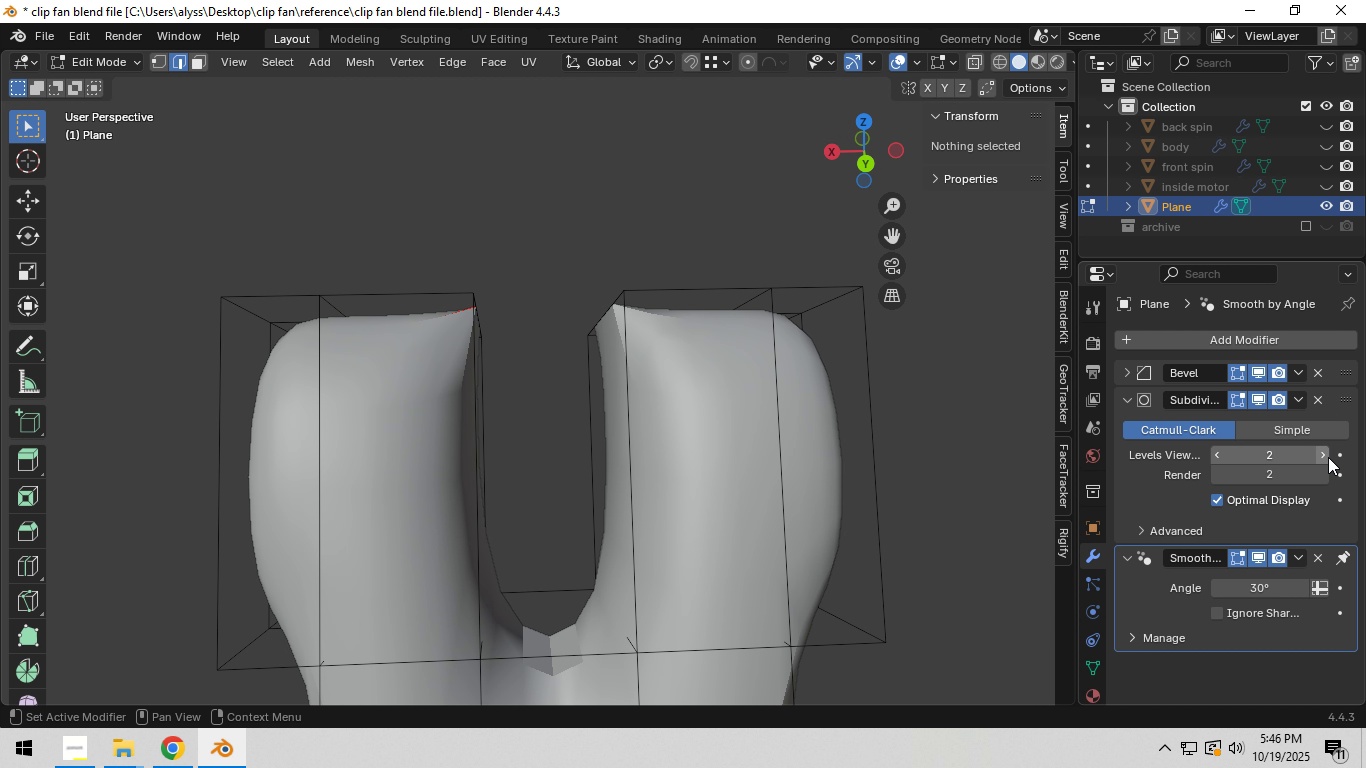 
left_click([1329, 457])
 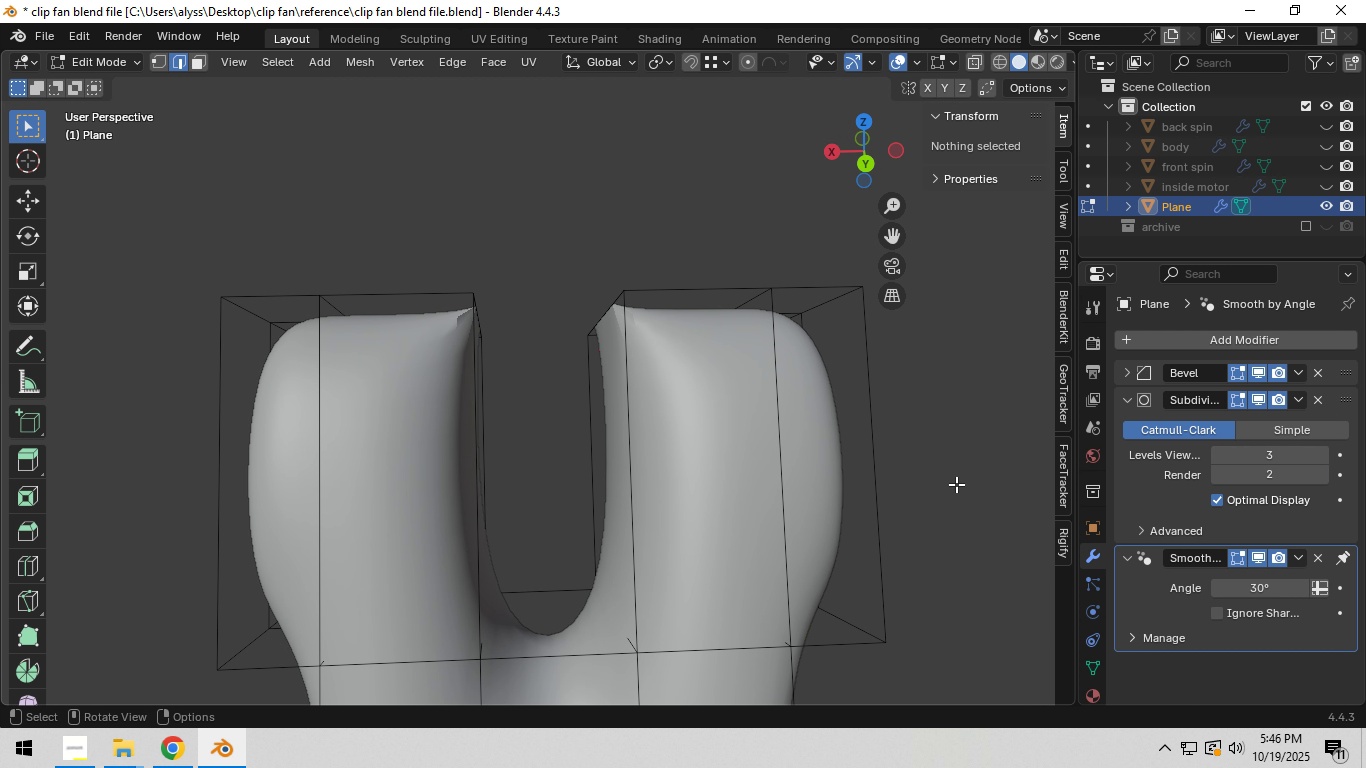 
left_click([921, 483])
 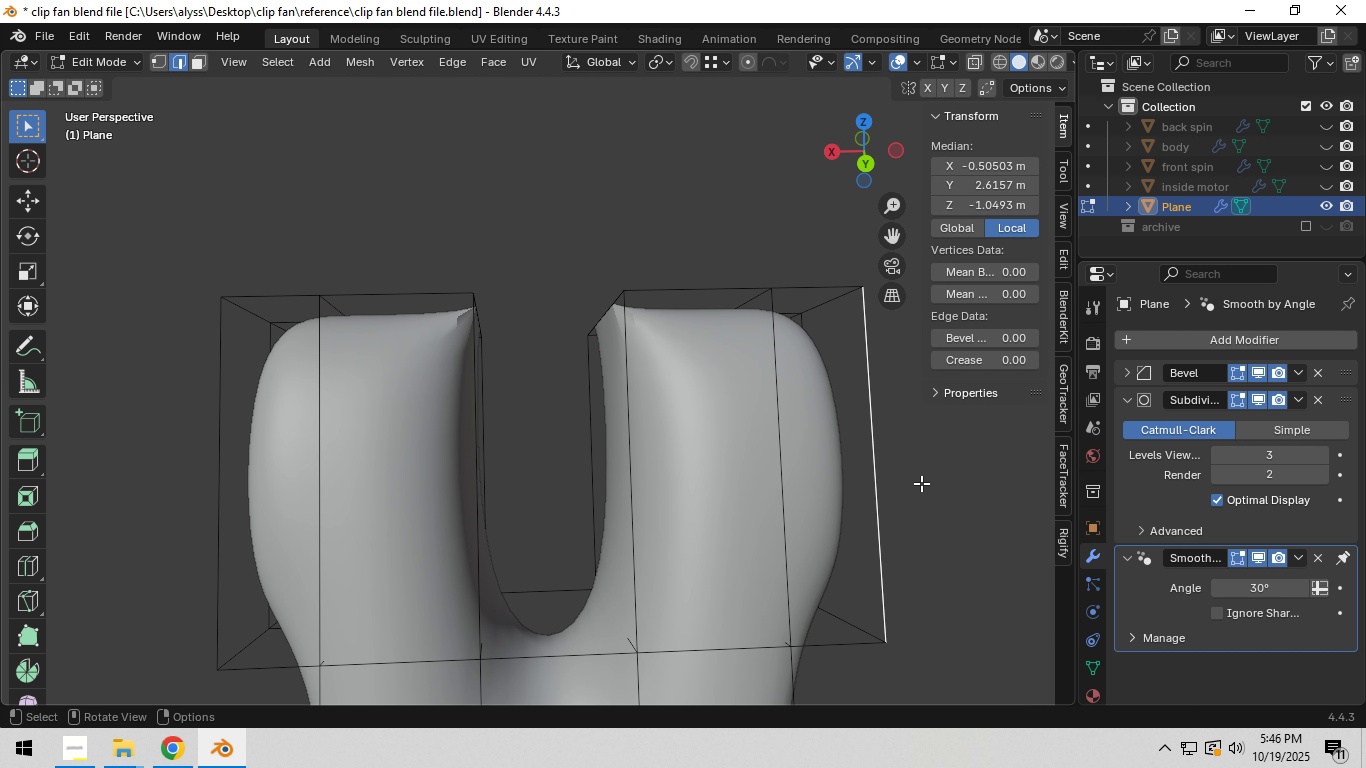 
scroll: coordinate [921, 483], scroll_direction: down, amount: 1.0
 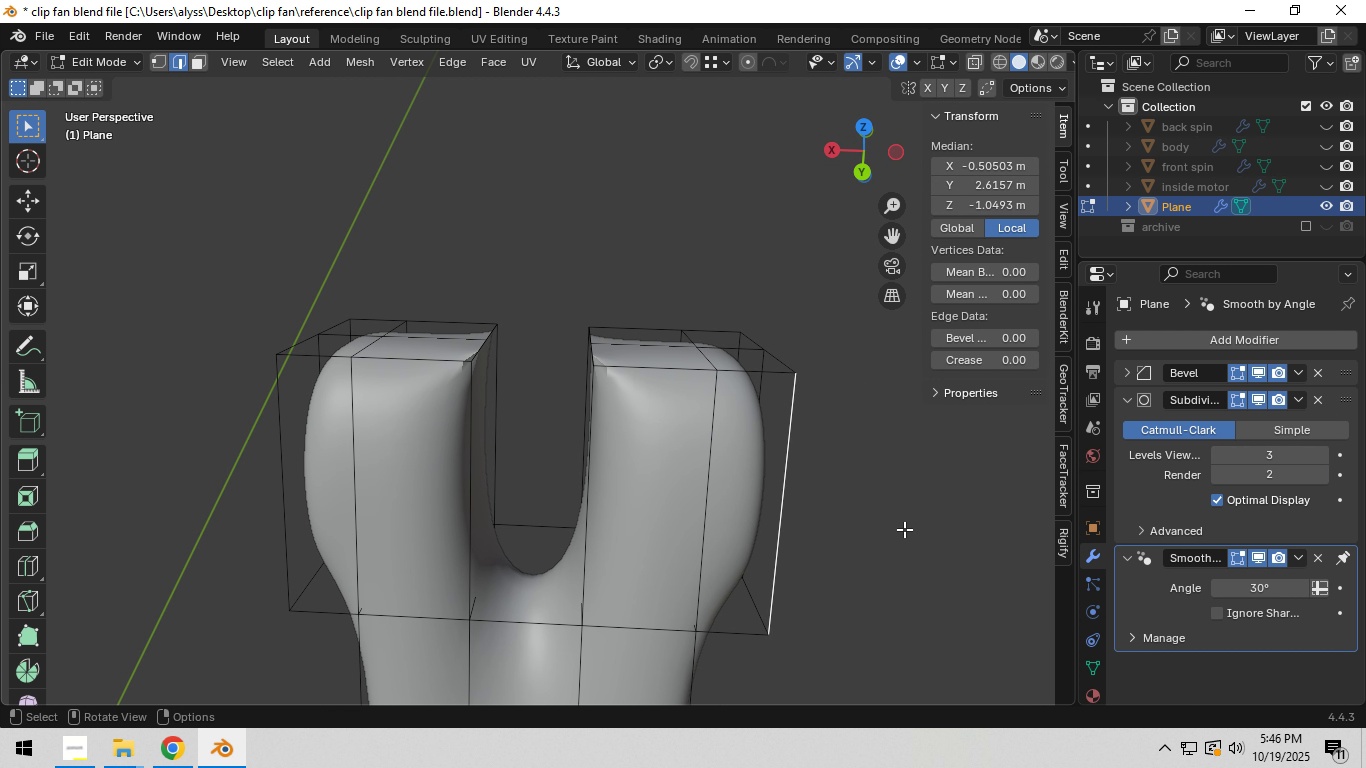 
key(Tab)
 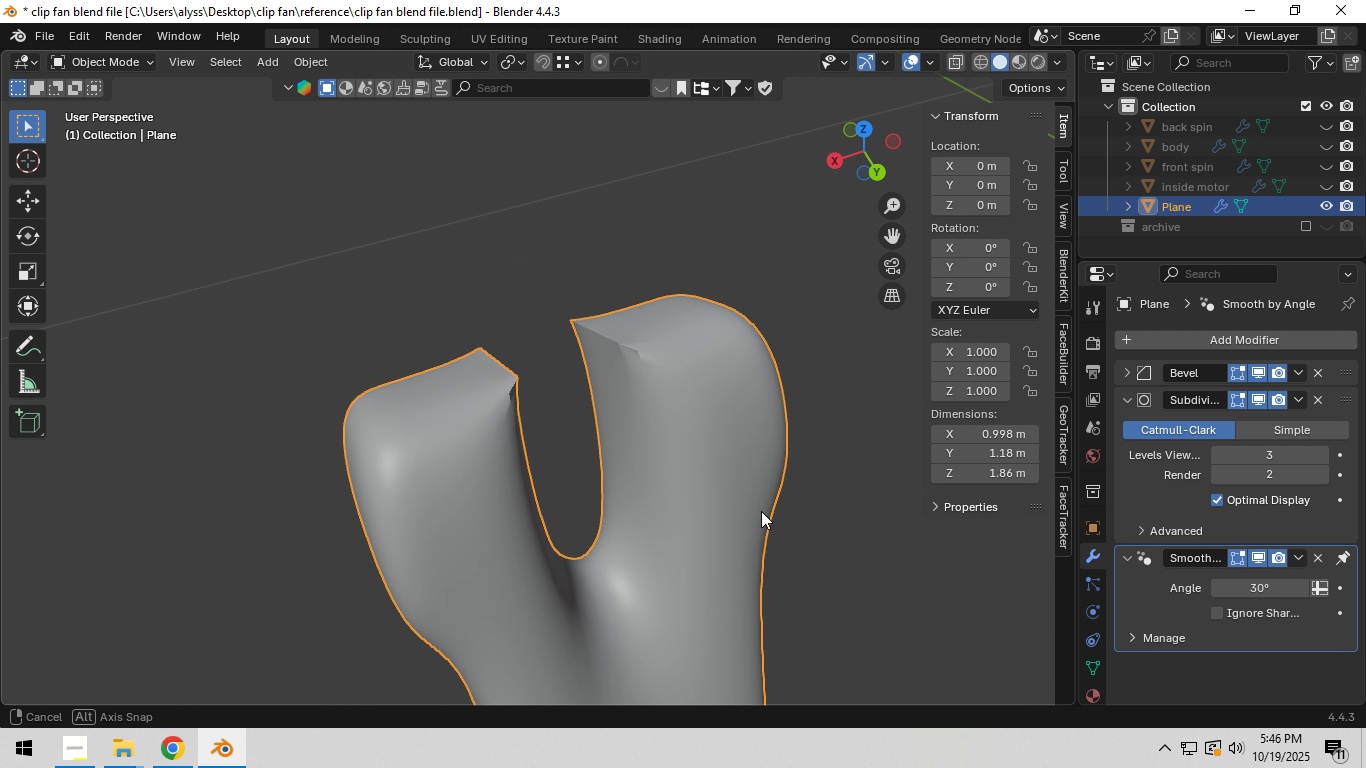 
key(Tab)
 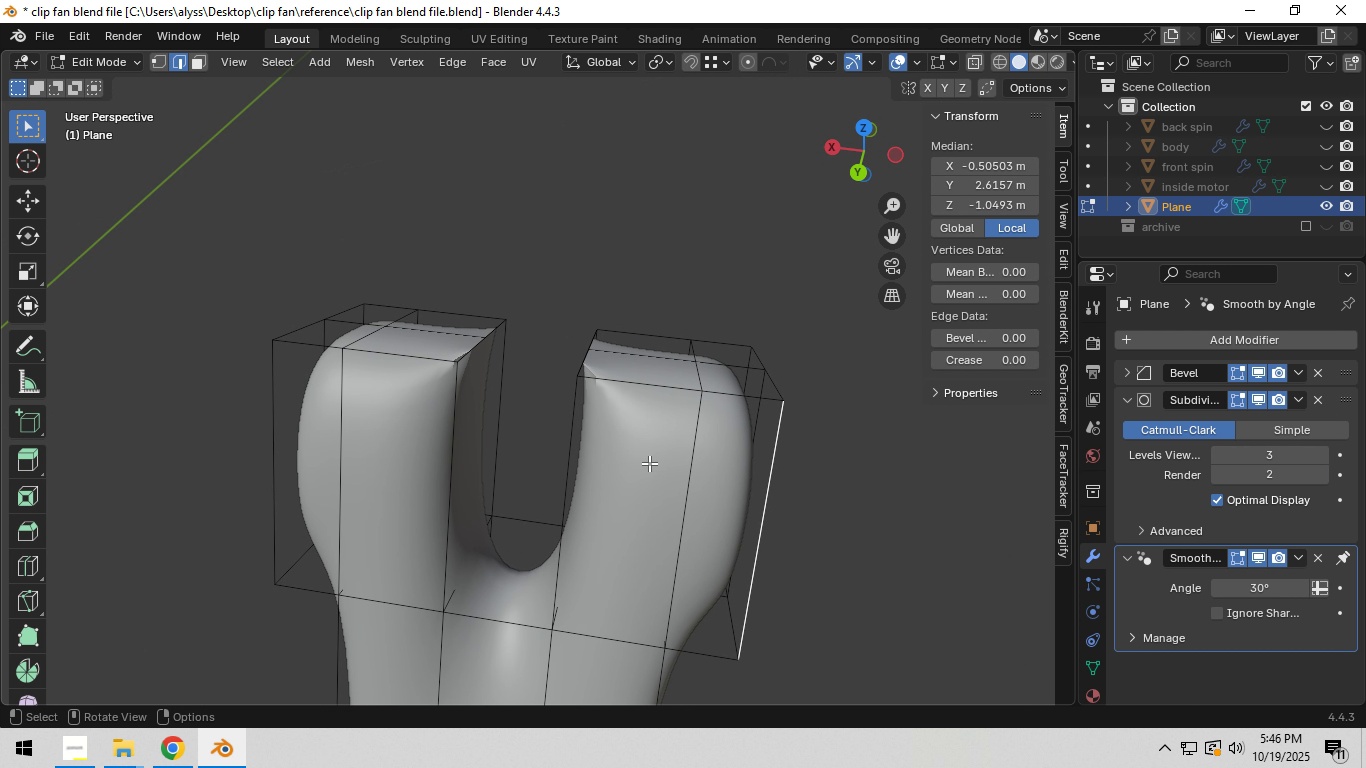 
key(Shift+ShiftLeft)
 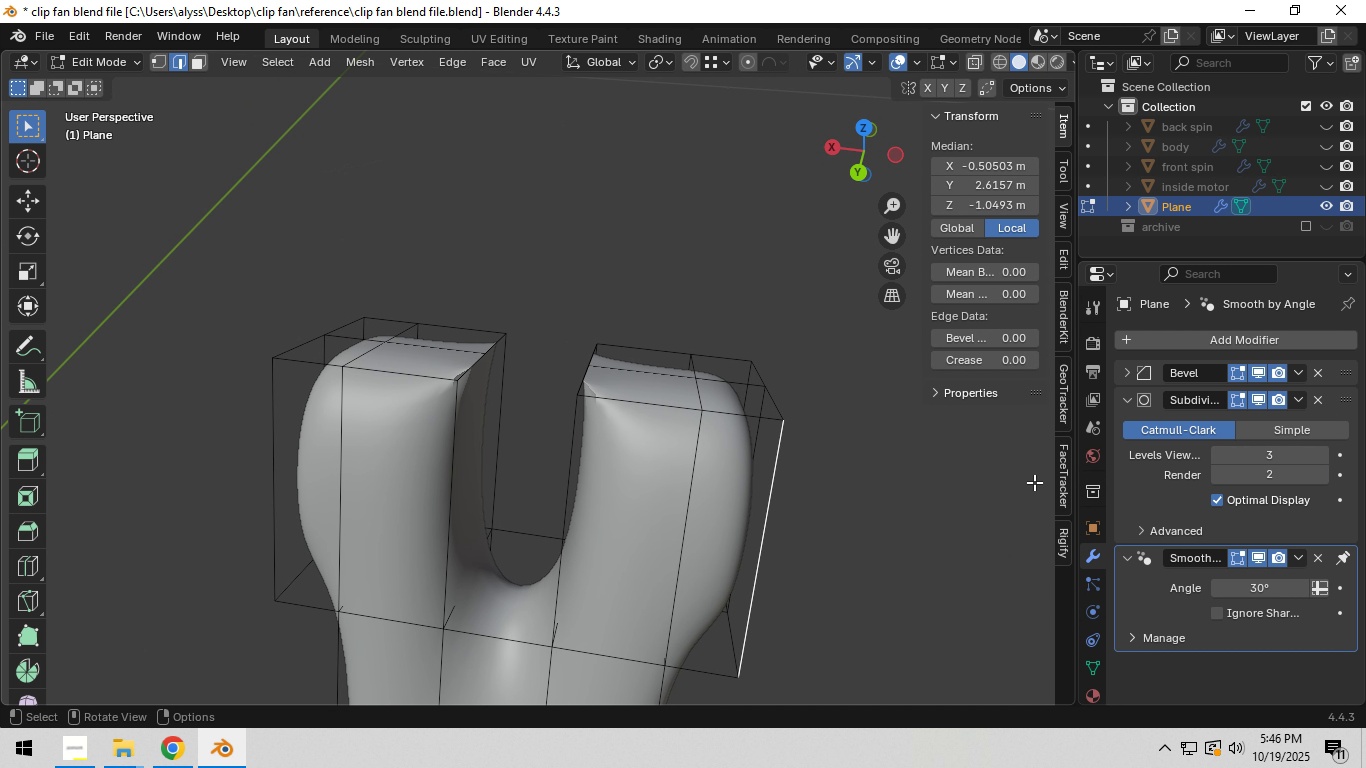 
scroll: coordinate [870, 455], scroll_direction: up, amount: 1.0
 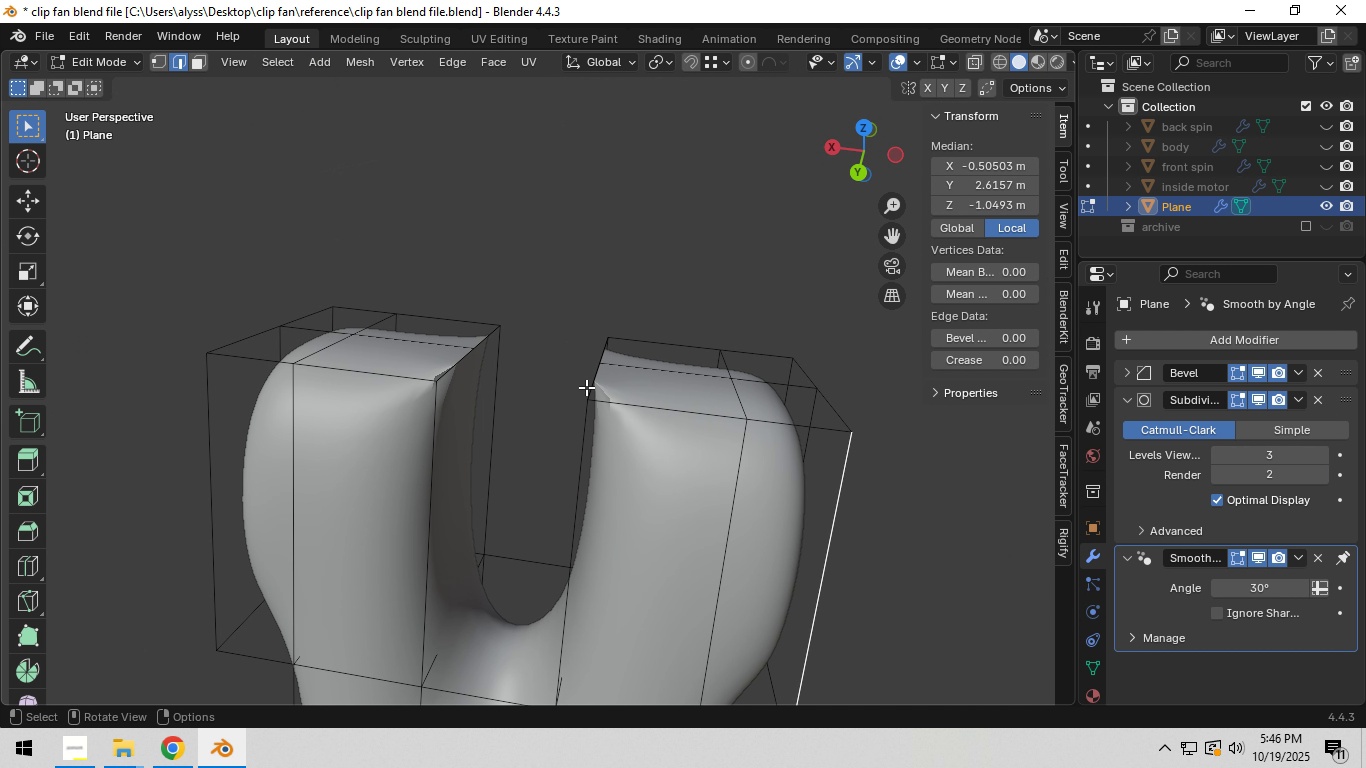 
left_click([588, 385])
 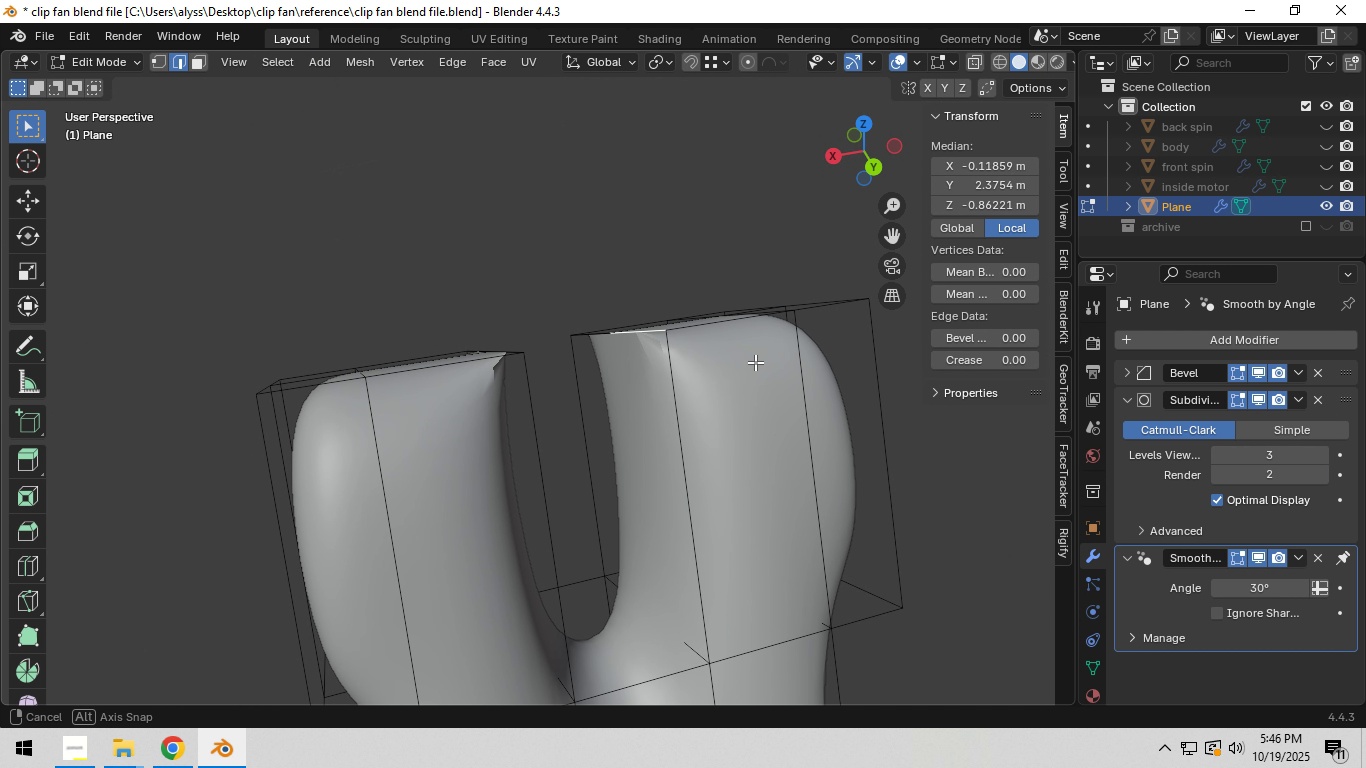 
key(1)
 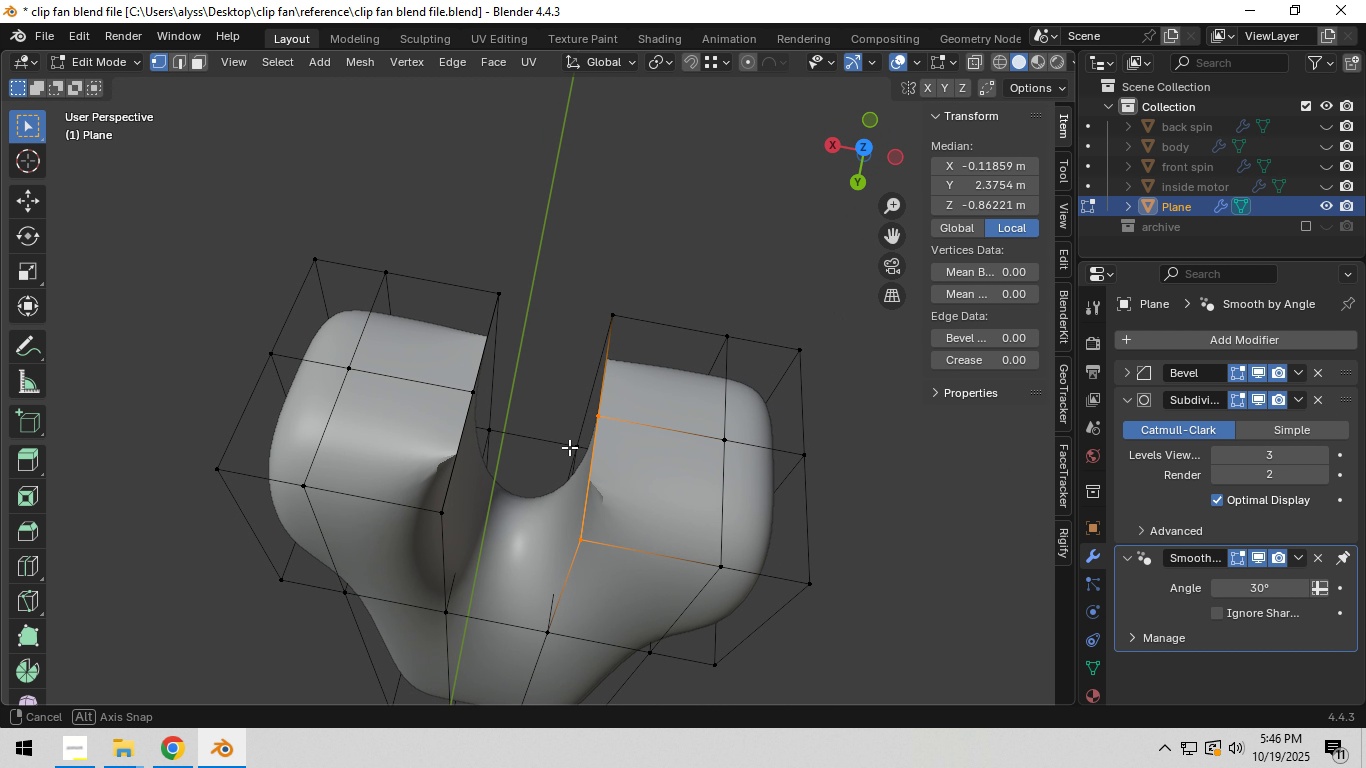 
hold_key(key=ControlLeft, duration=0.46)
 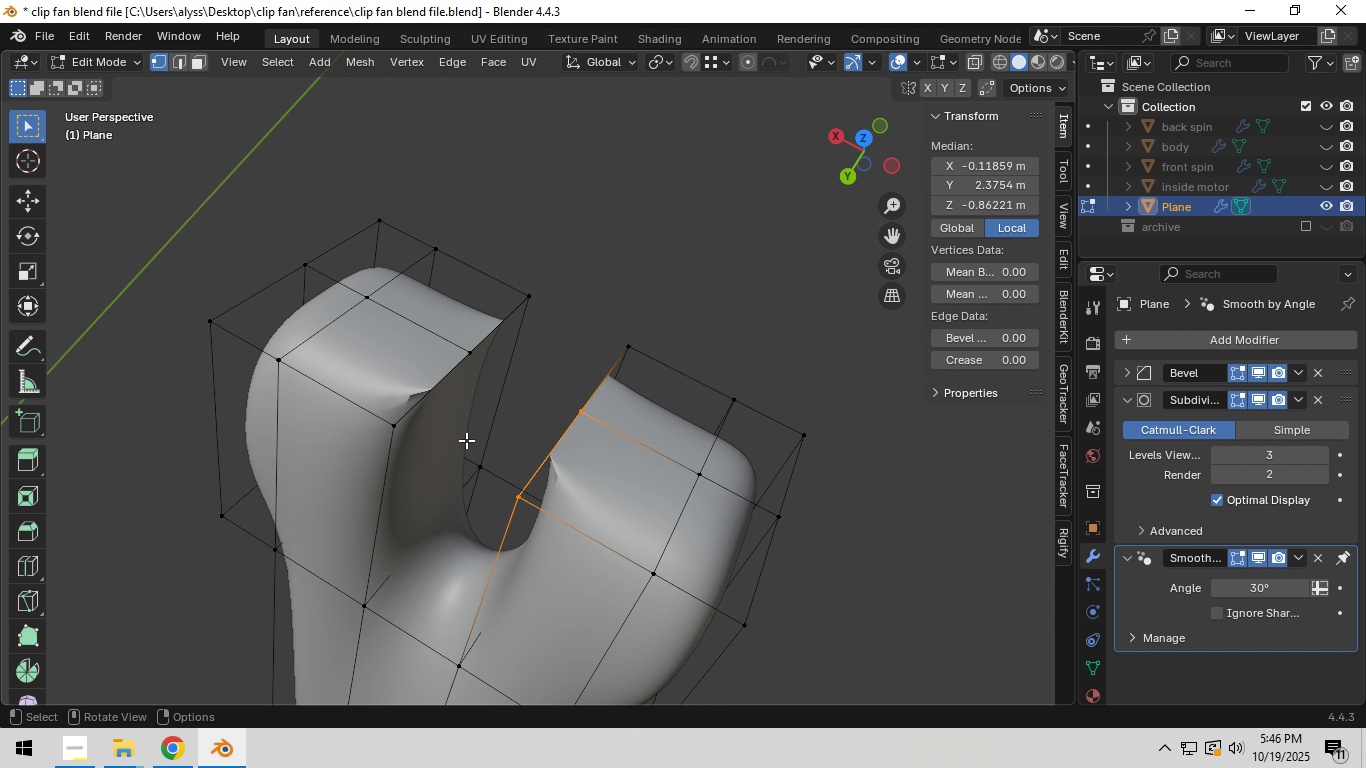 
key(2)
 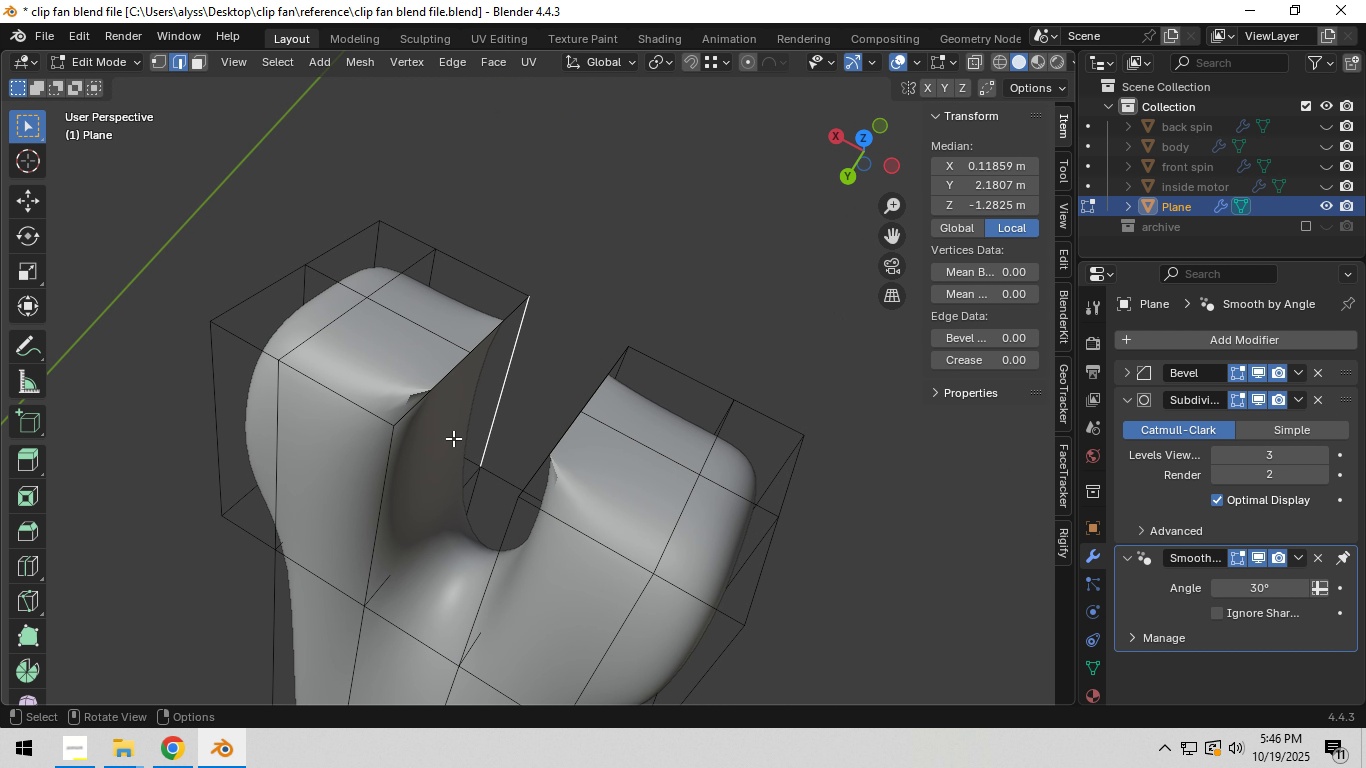 
left_click([453, 438])
 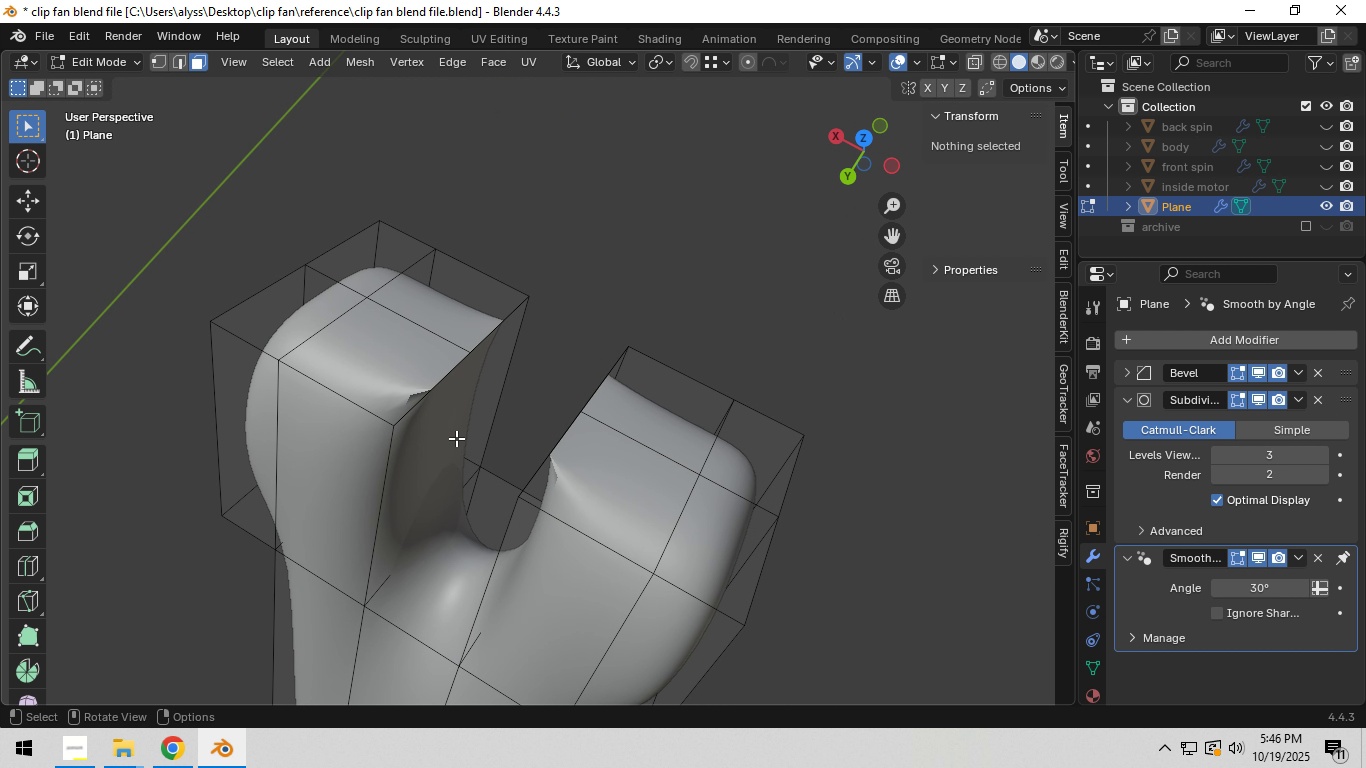 
key(3)
 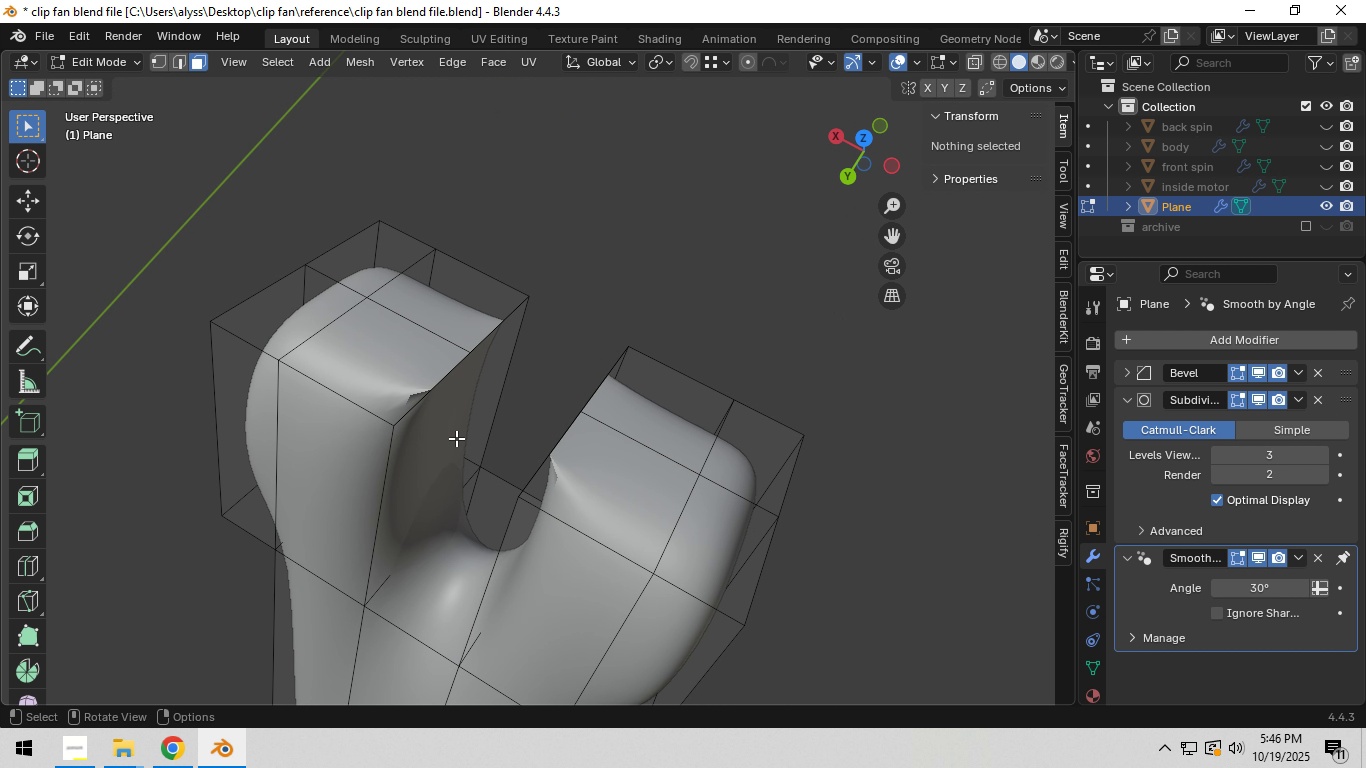 
left_click([456, 438])
 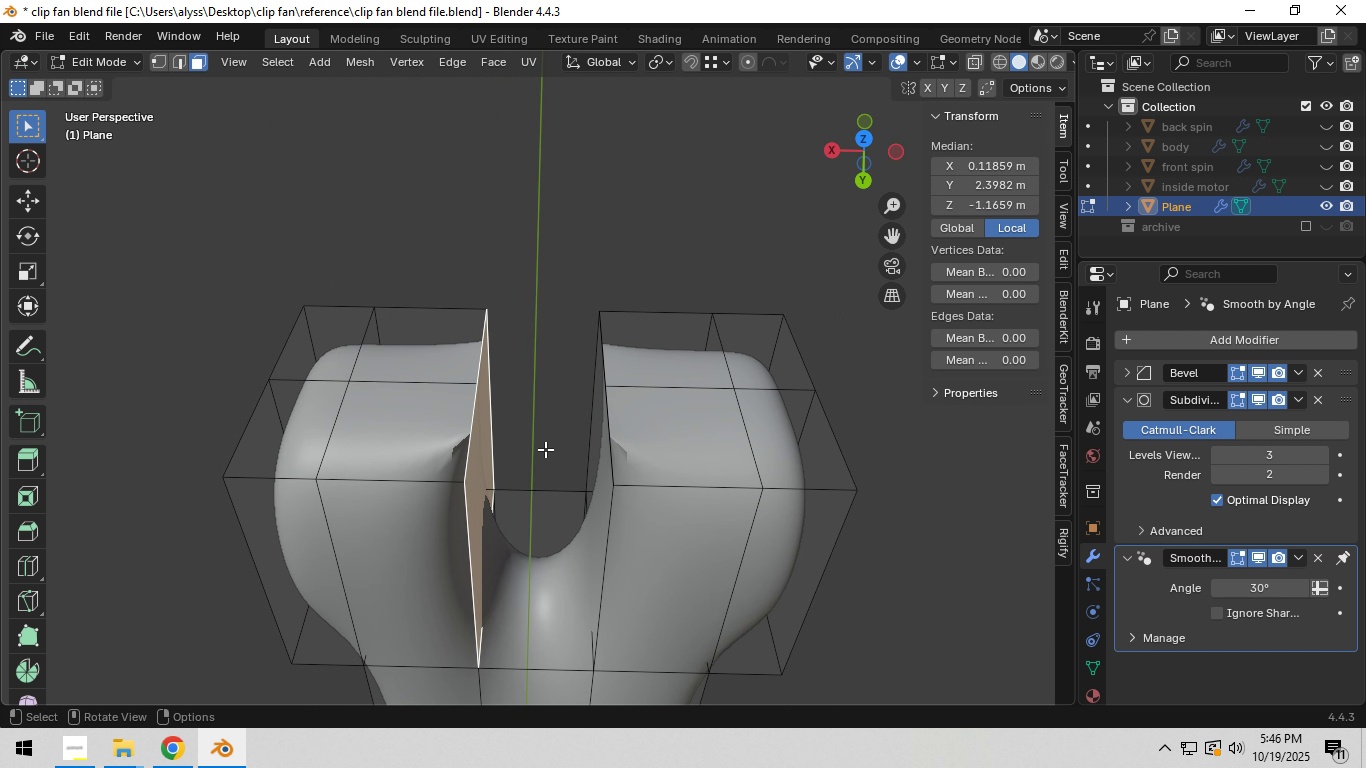 
hold_key(key=ShiftLeft, duration=0.42)
left_click([526, 558])
 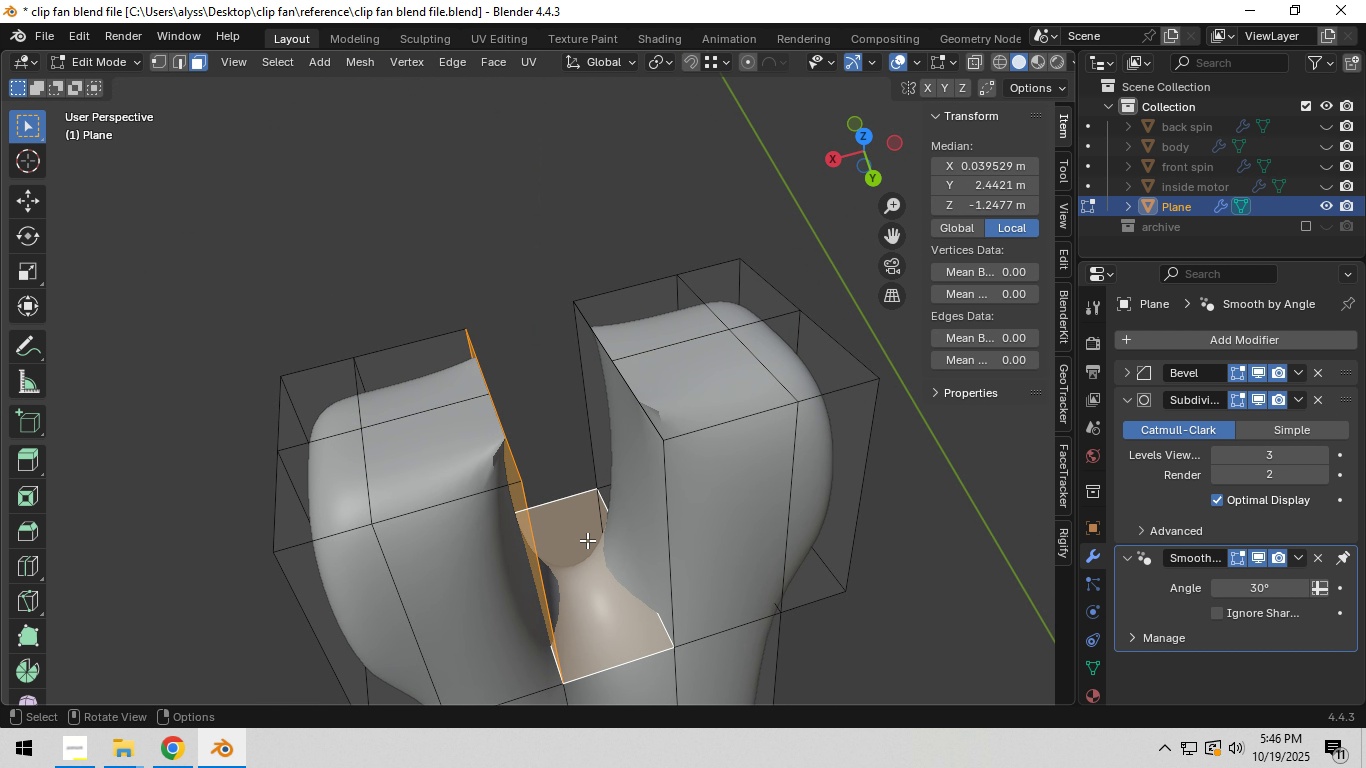 
hold_key(key=ShiftLeft, duration=0.46)
left_click([625, 486])
 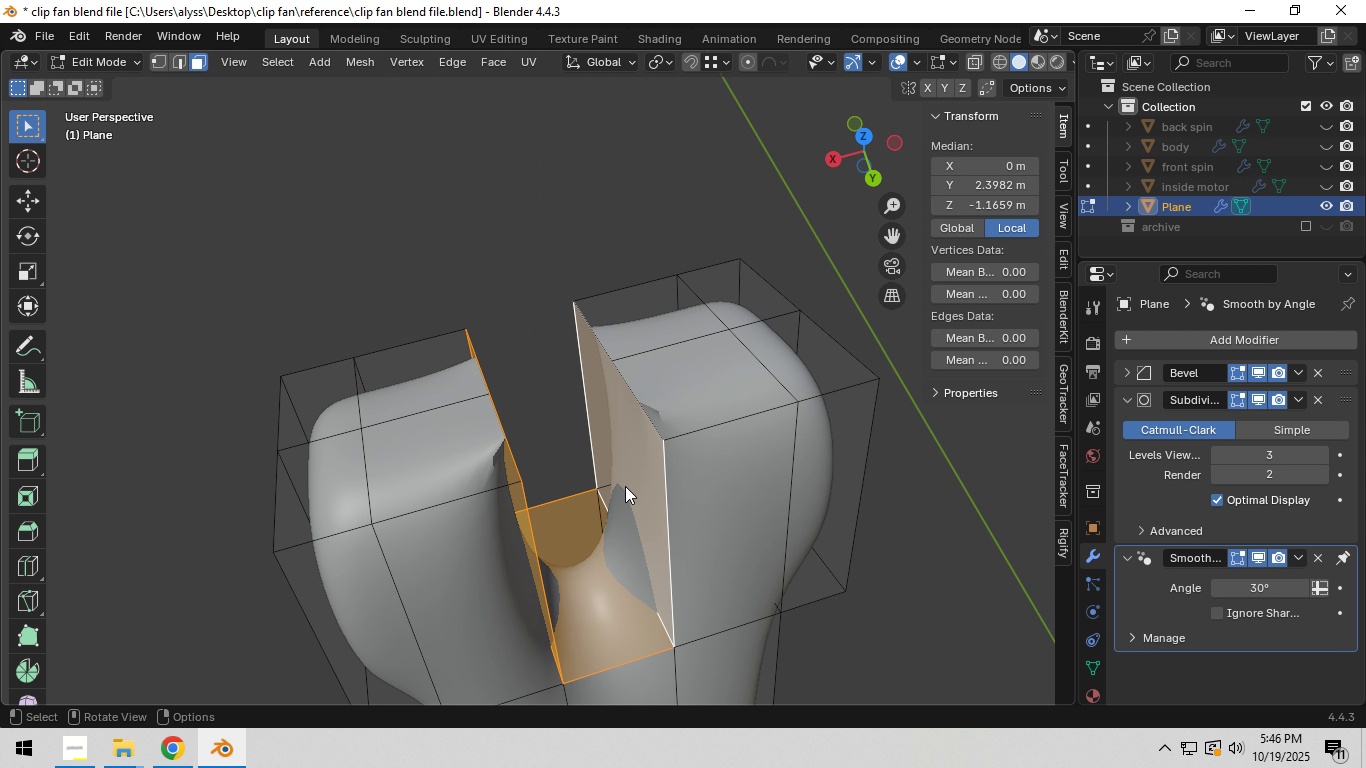 
key(X)
 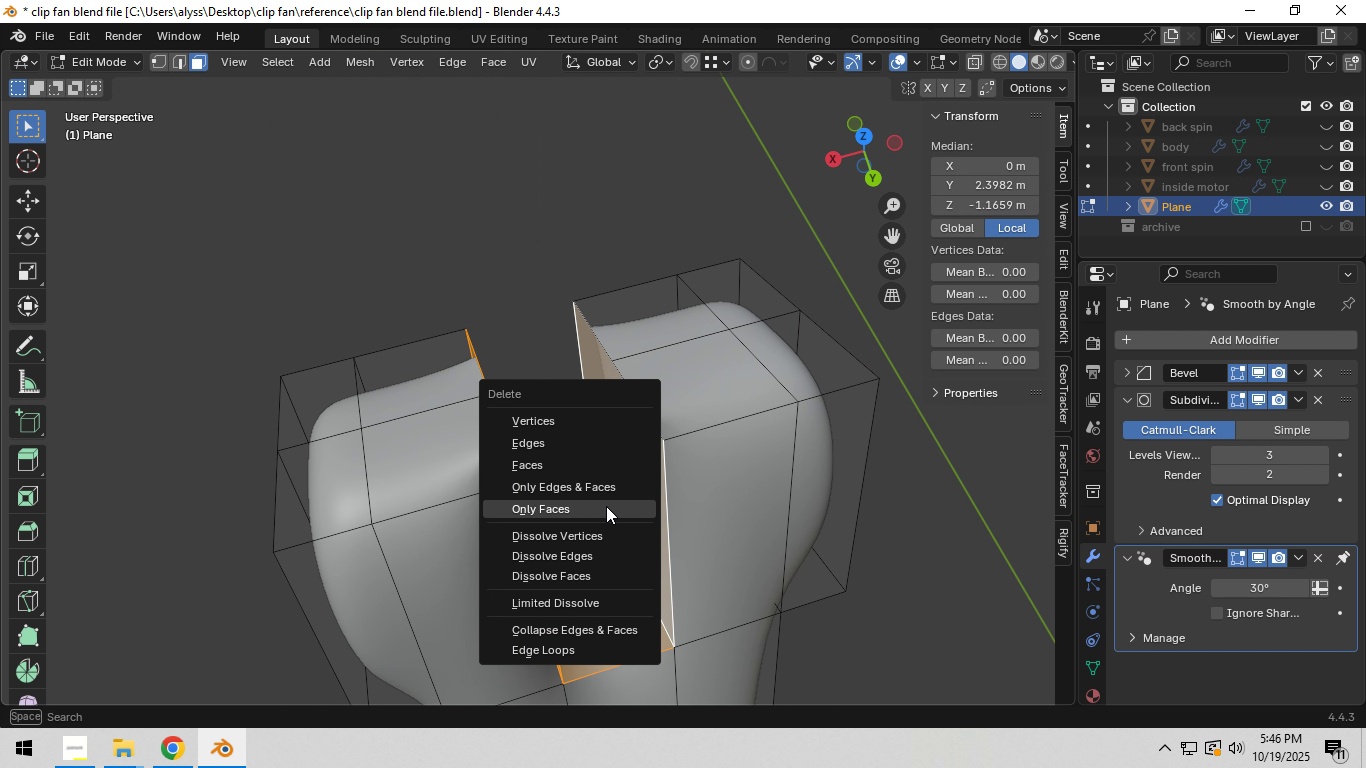 
left_click([606, 506])
 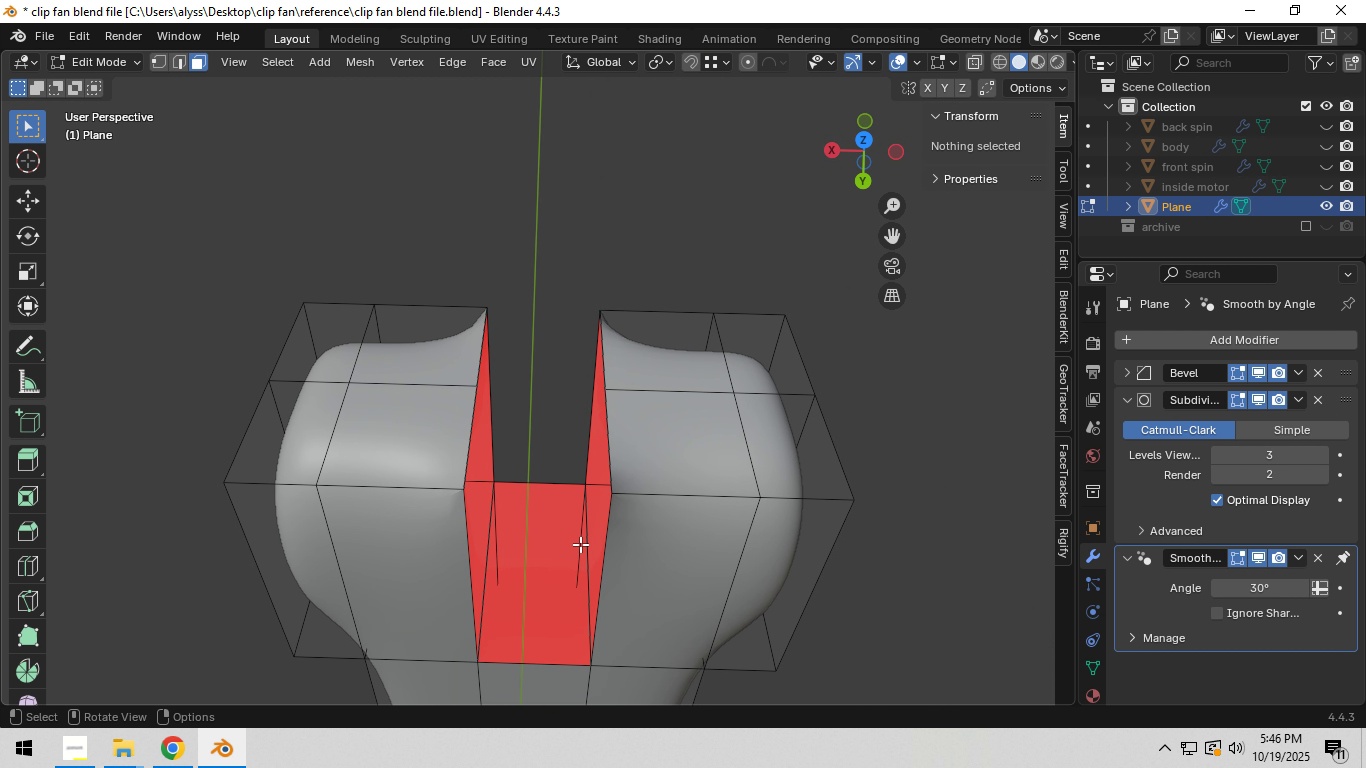 
left_click([585, 547])
 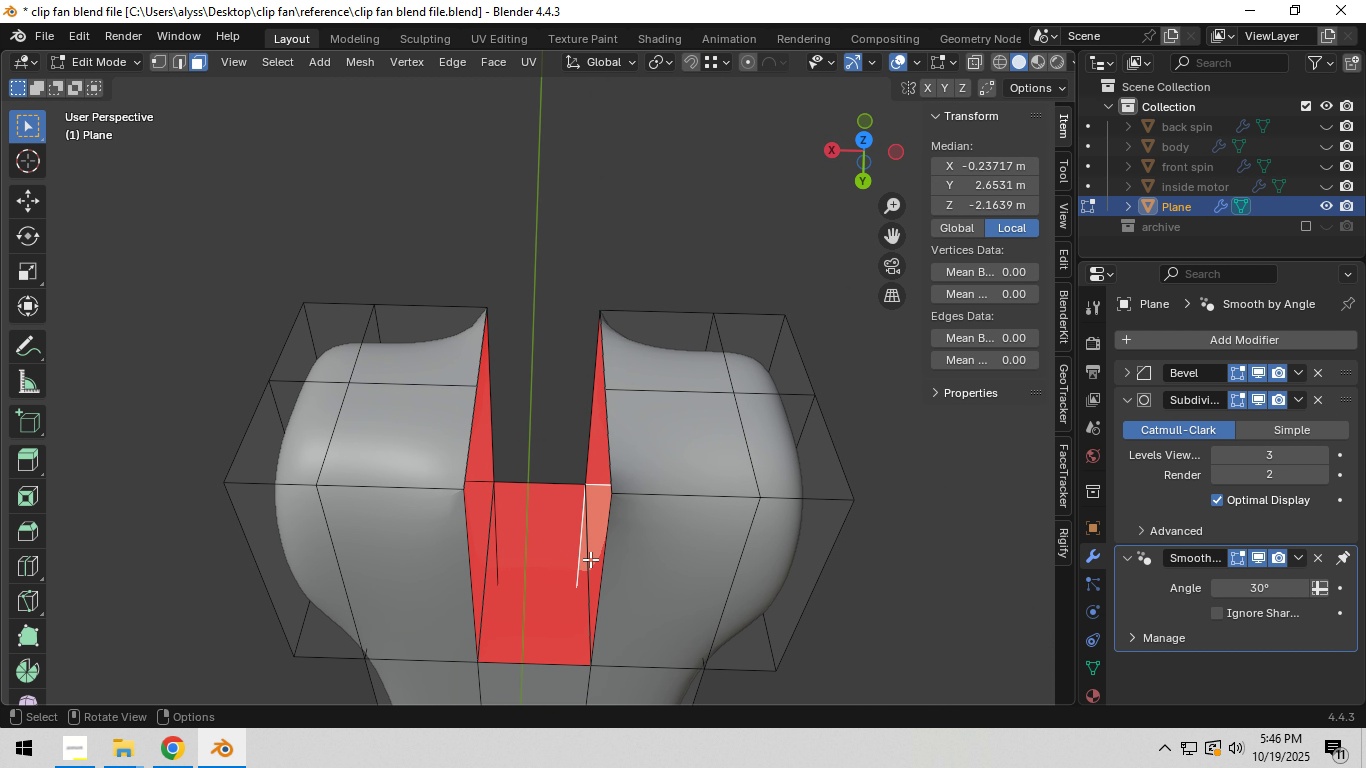 
double_click([589, 562])
 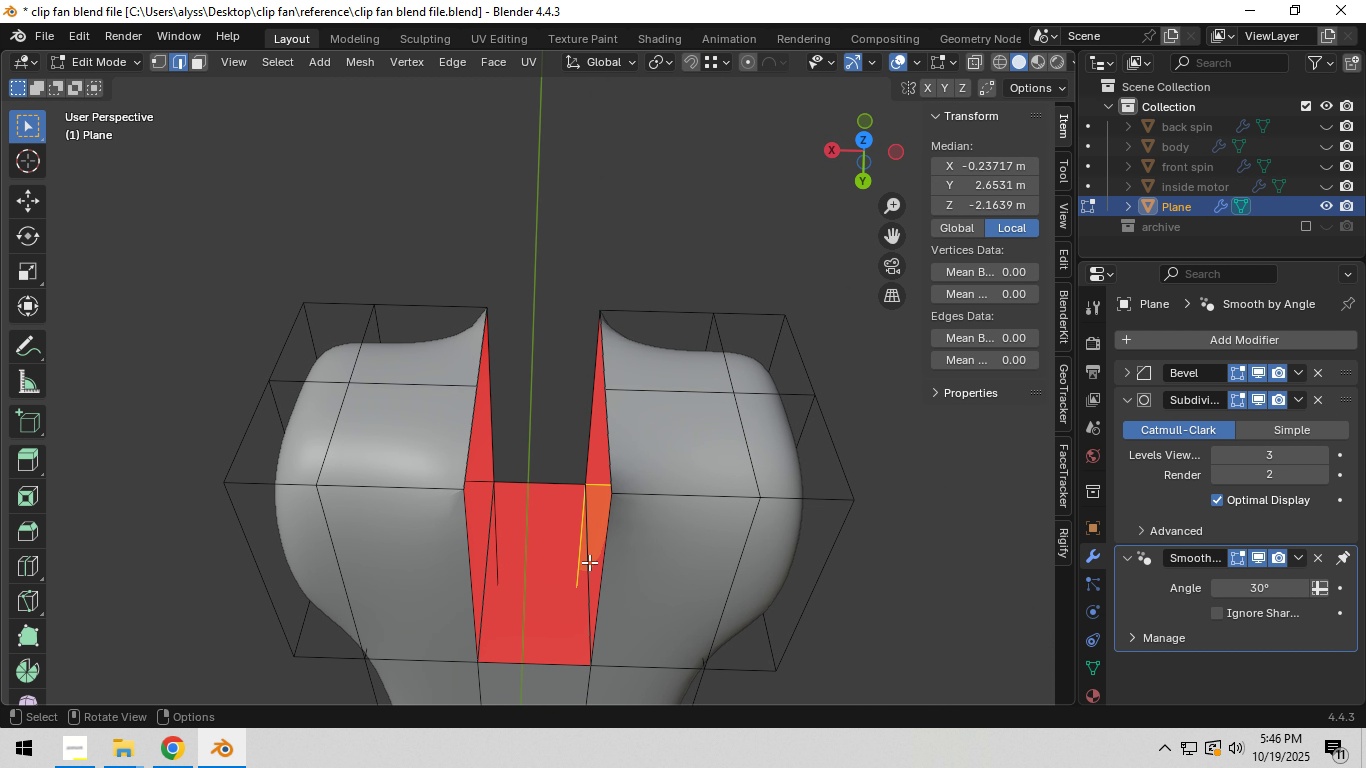 
key(2)
 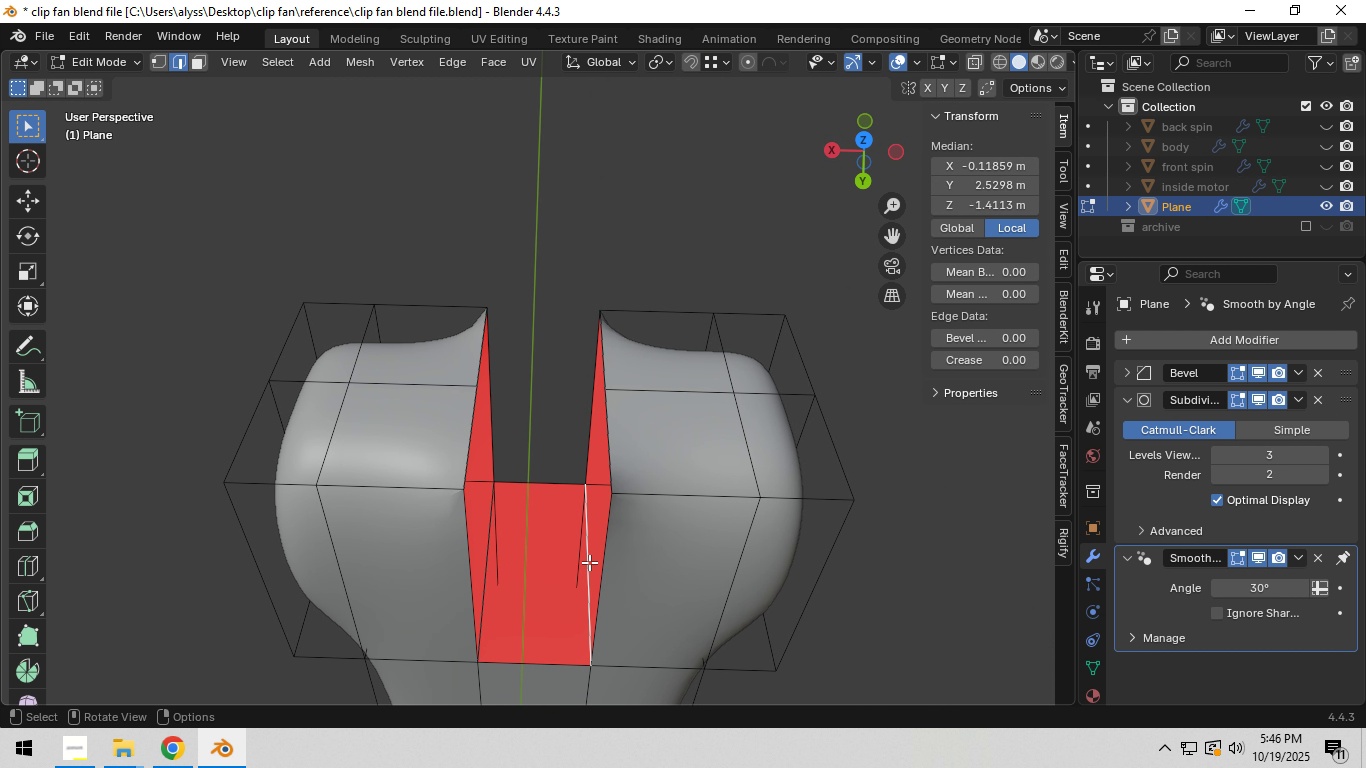 
triple_click([589, 562])
 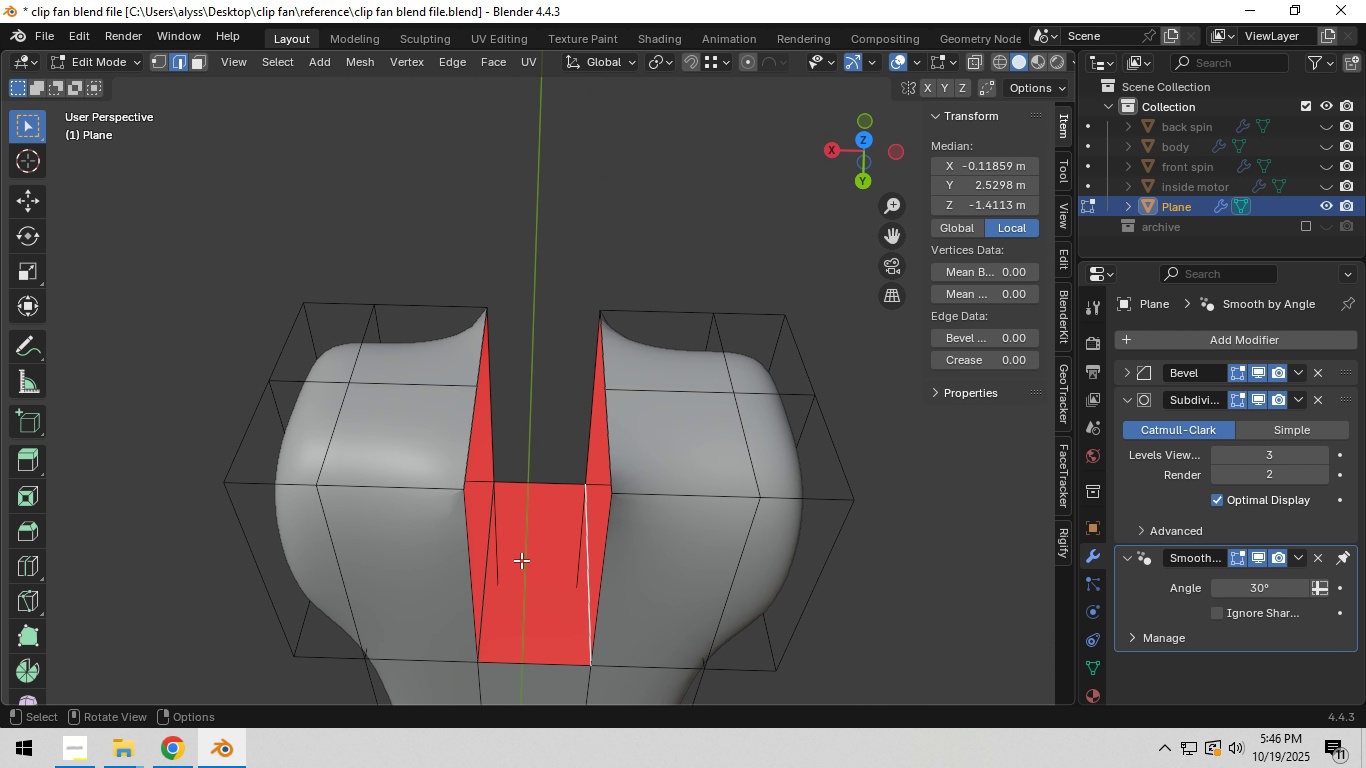 
hold_key(key=ShiftLeft, duration=0.62)
left_click([491, 557])
 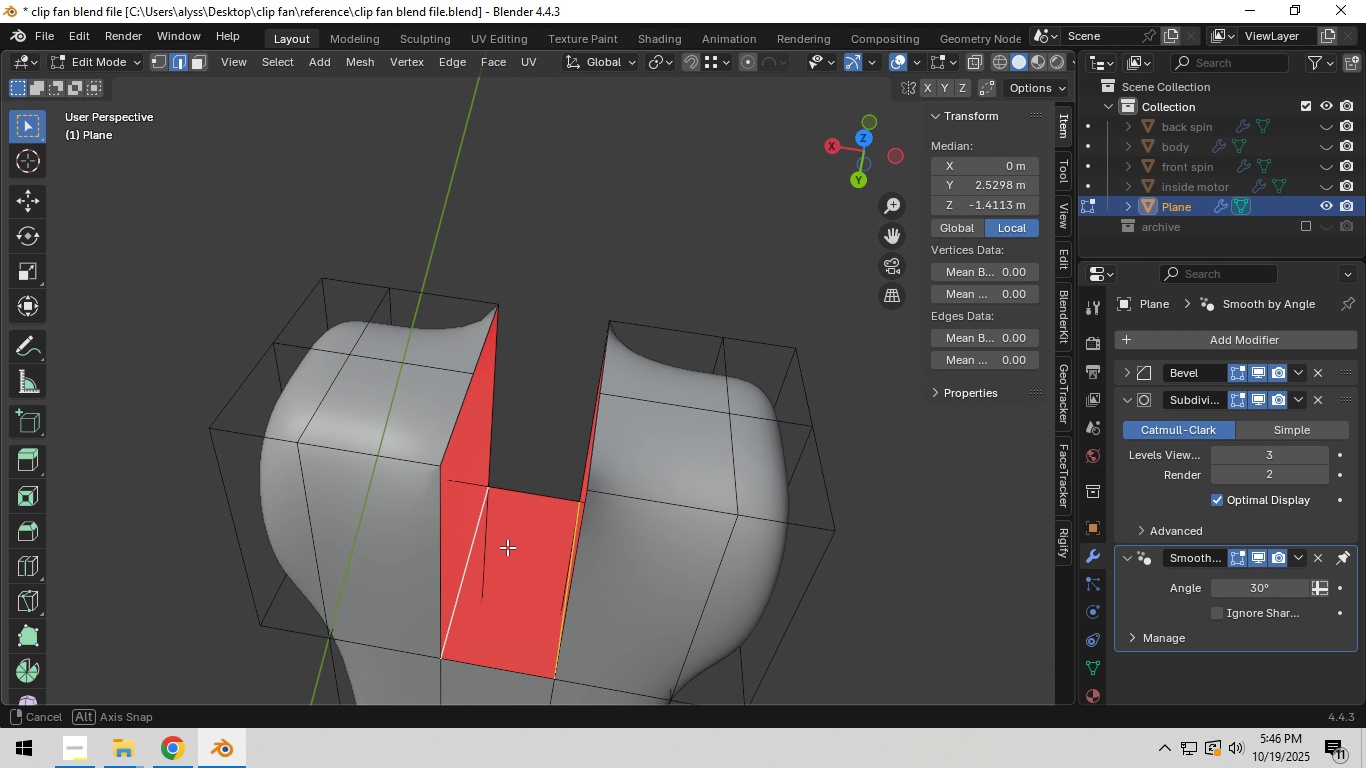 
key(X)
 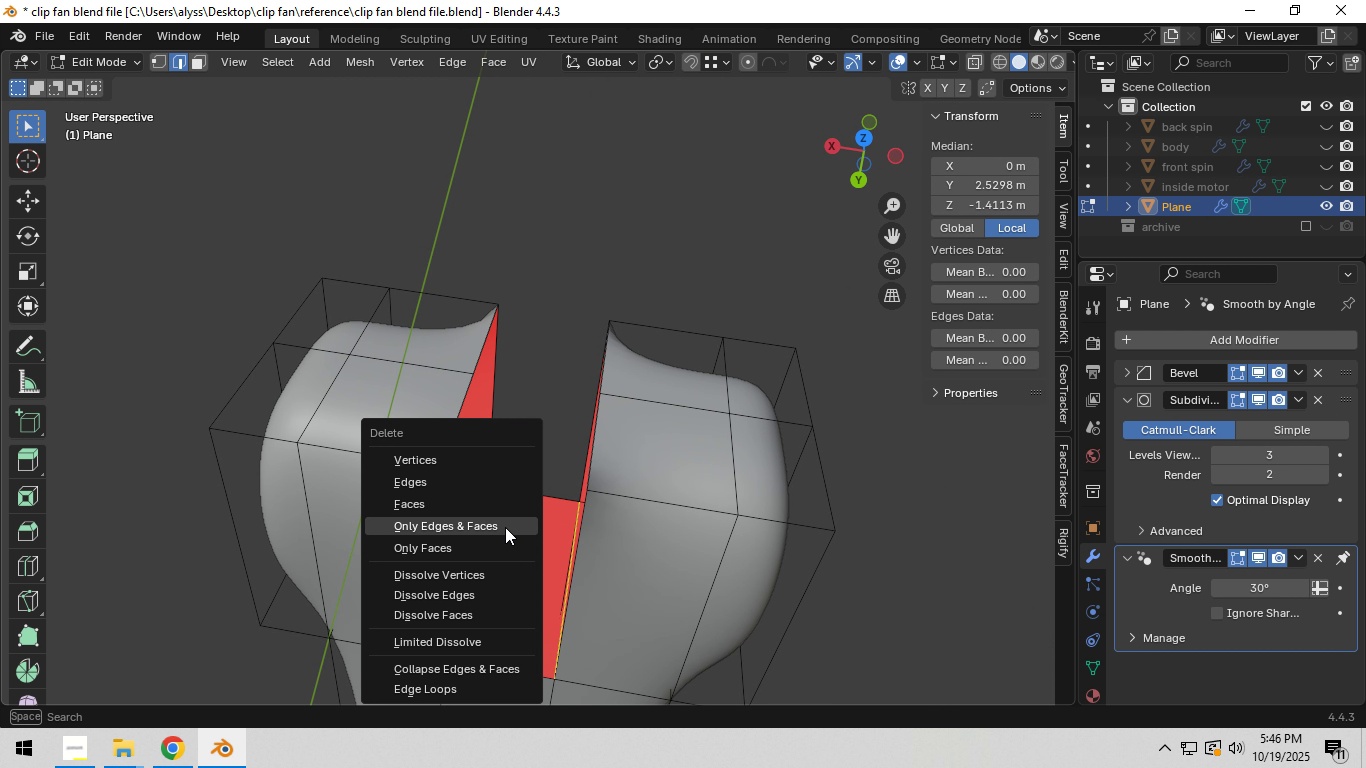 
left_click([505, 527])
 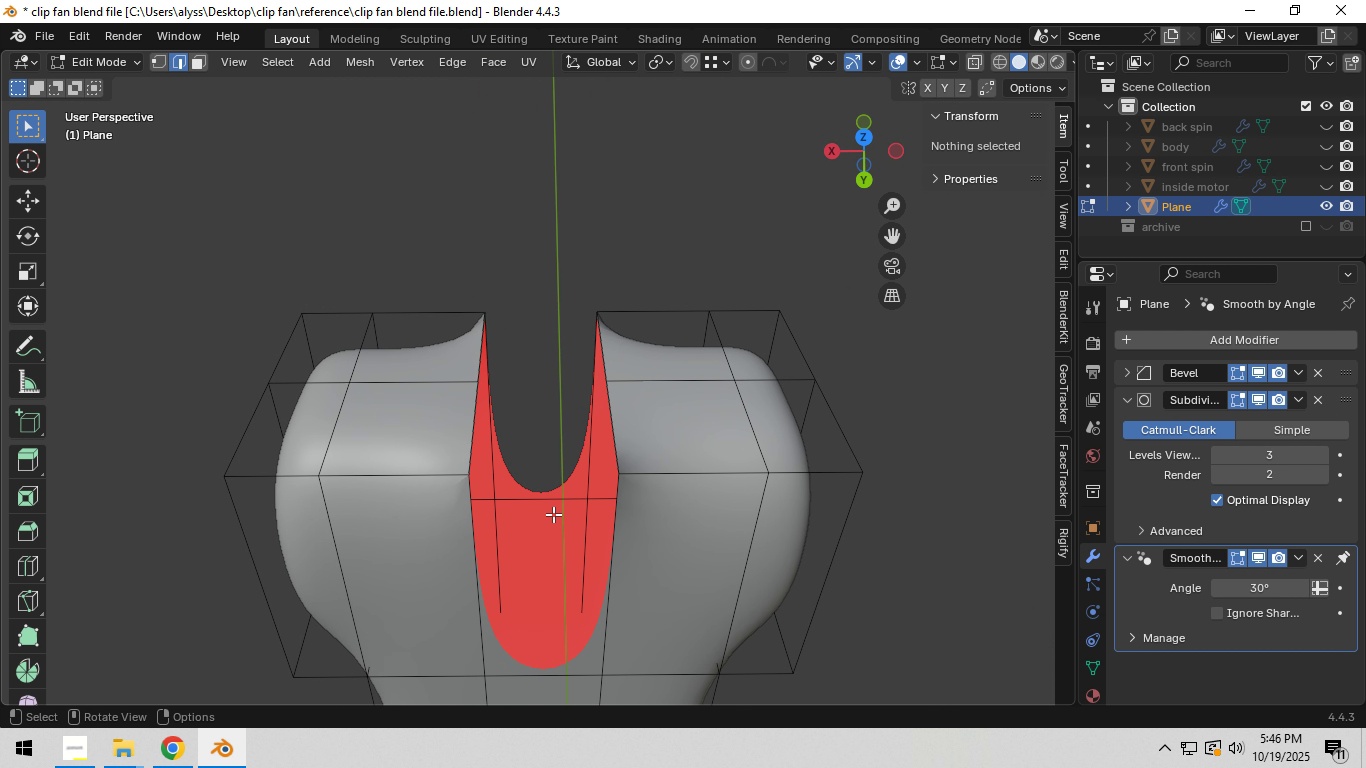 
left_click([550, 508])
 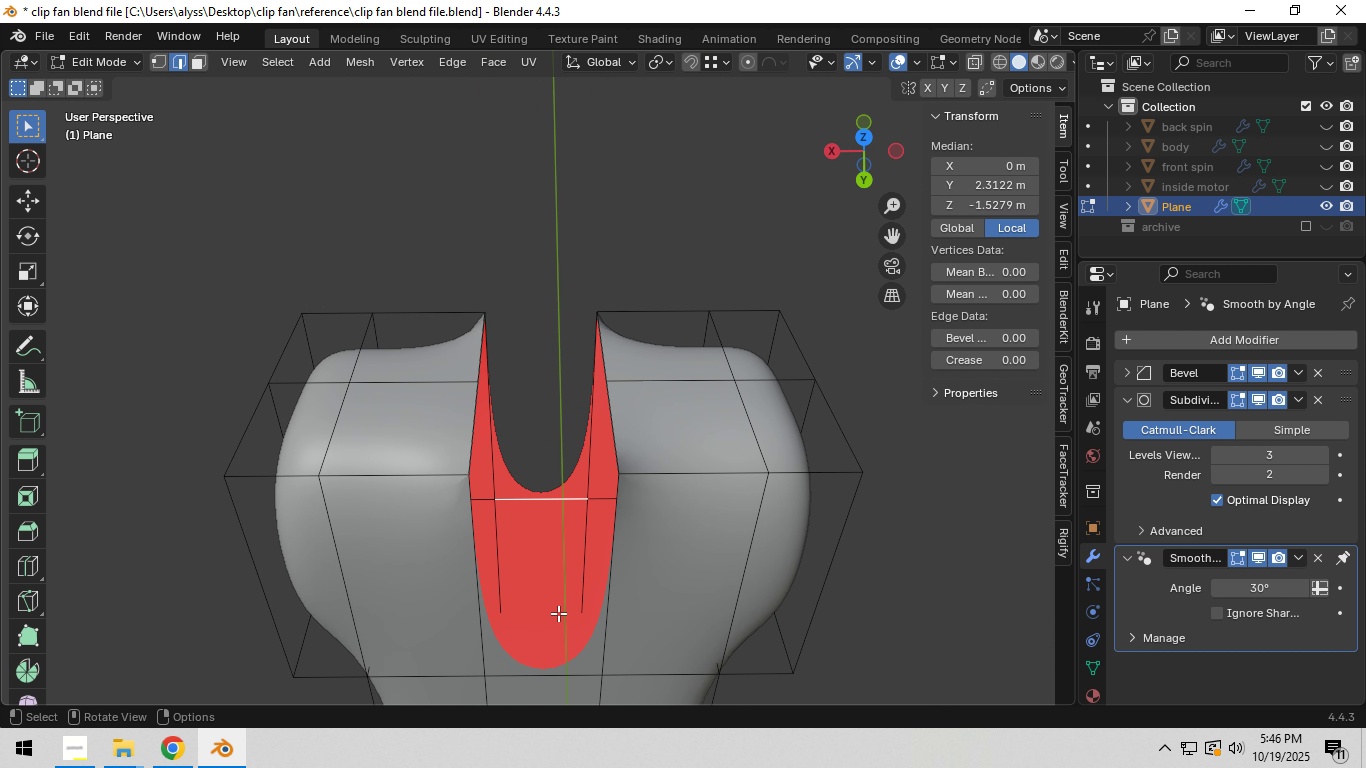 
hold_key(key=ShiftLeft, duration=0.52)
 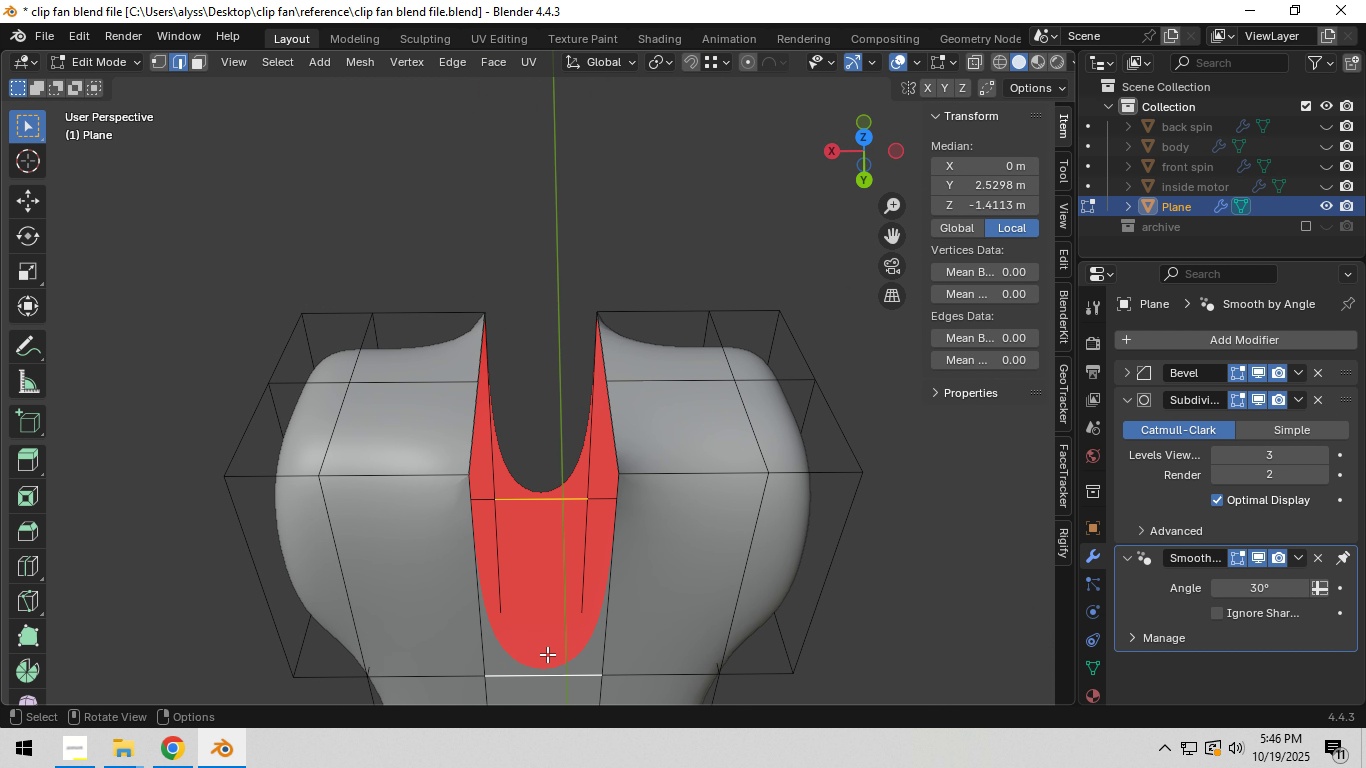 
key(F)
 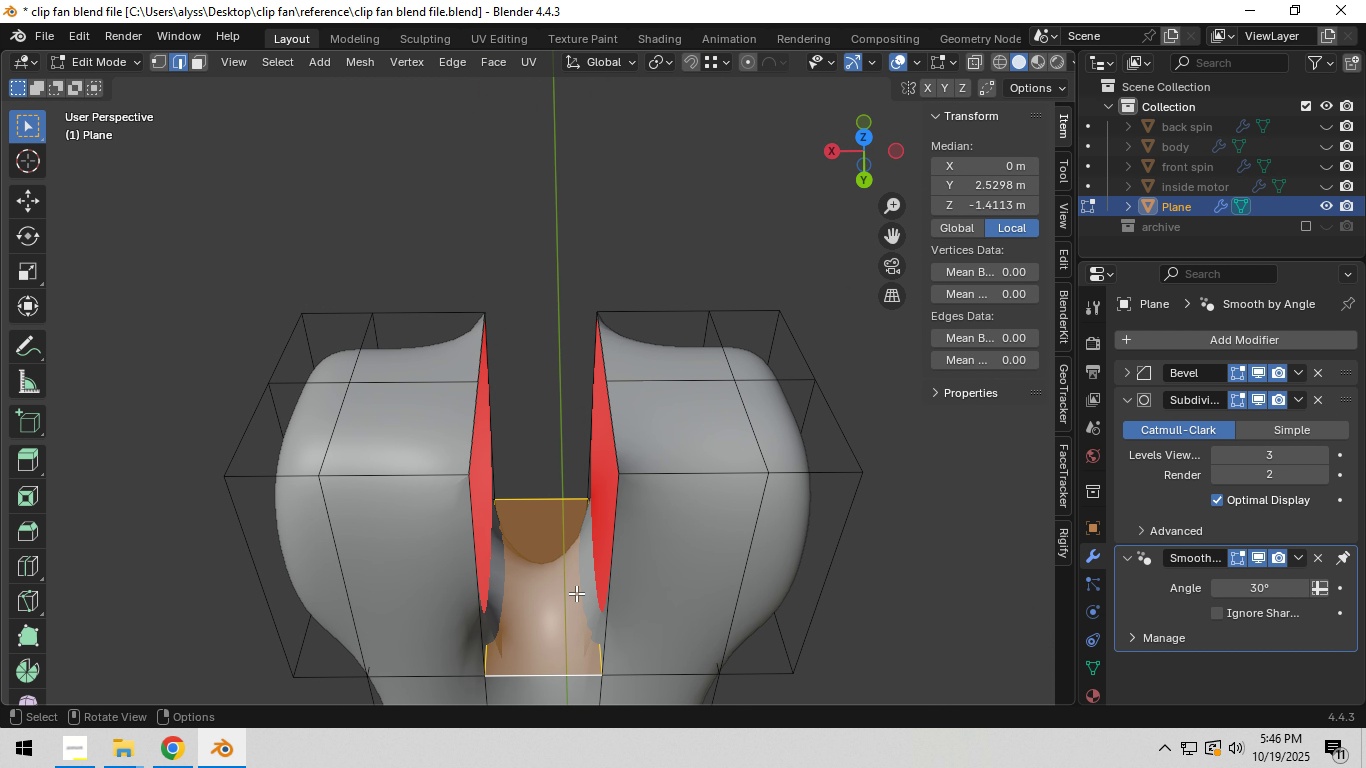 
key(Control+R)
 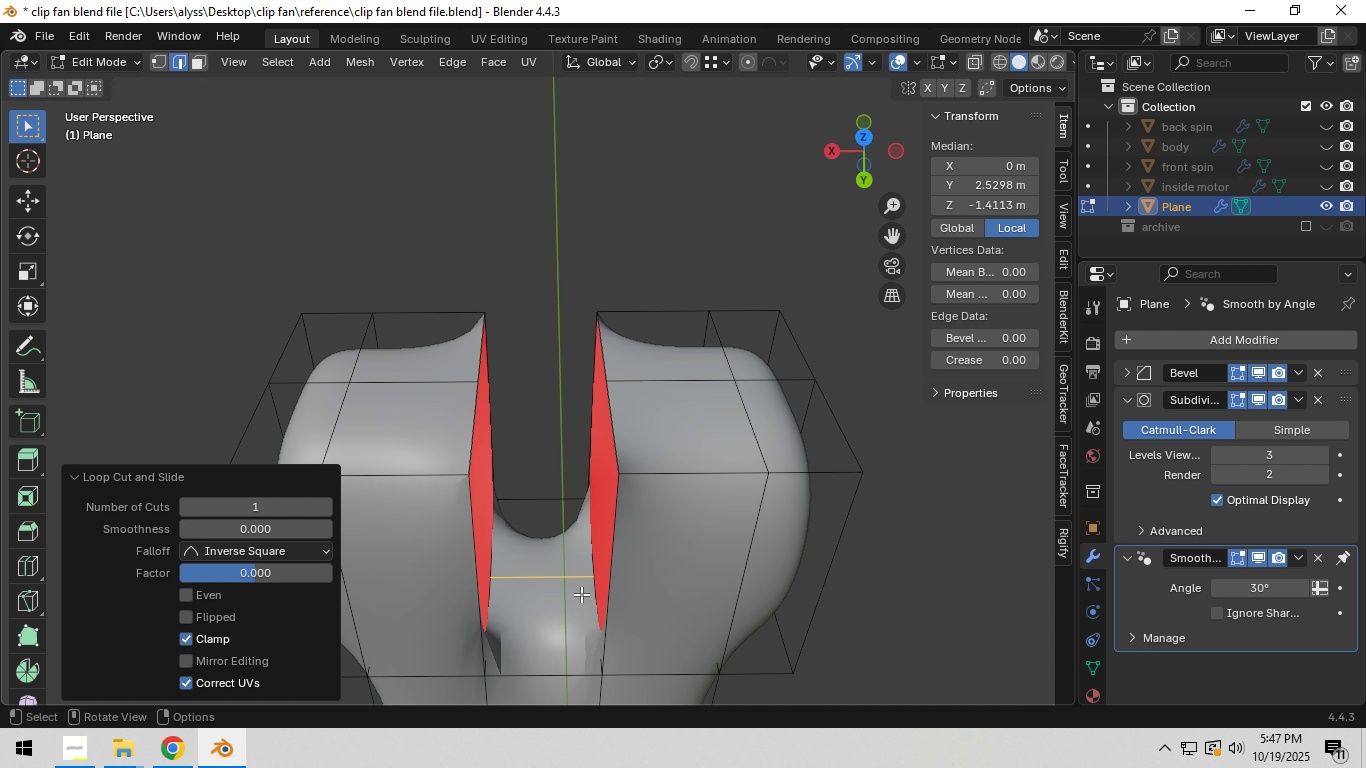 
left_click([581, 594])
 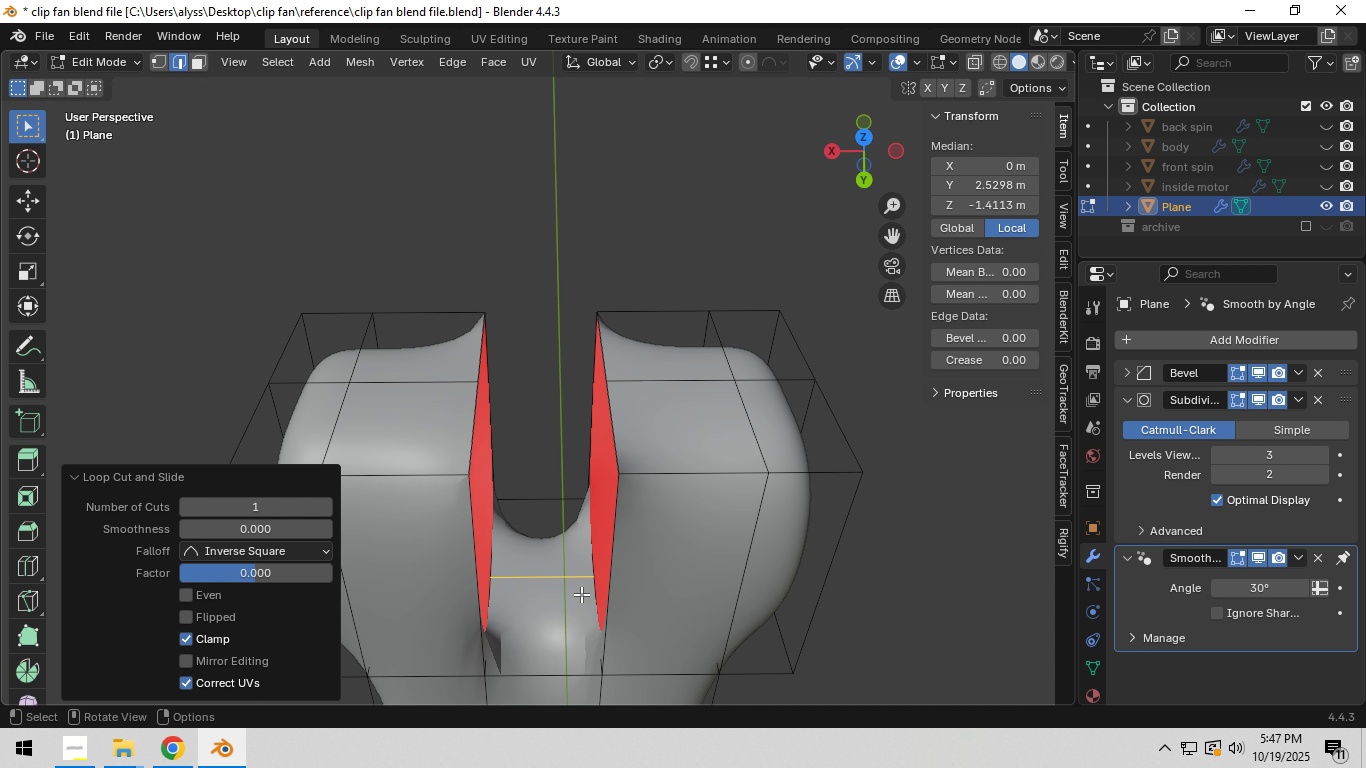 
right_click([581, 594])
 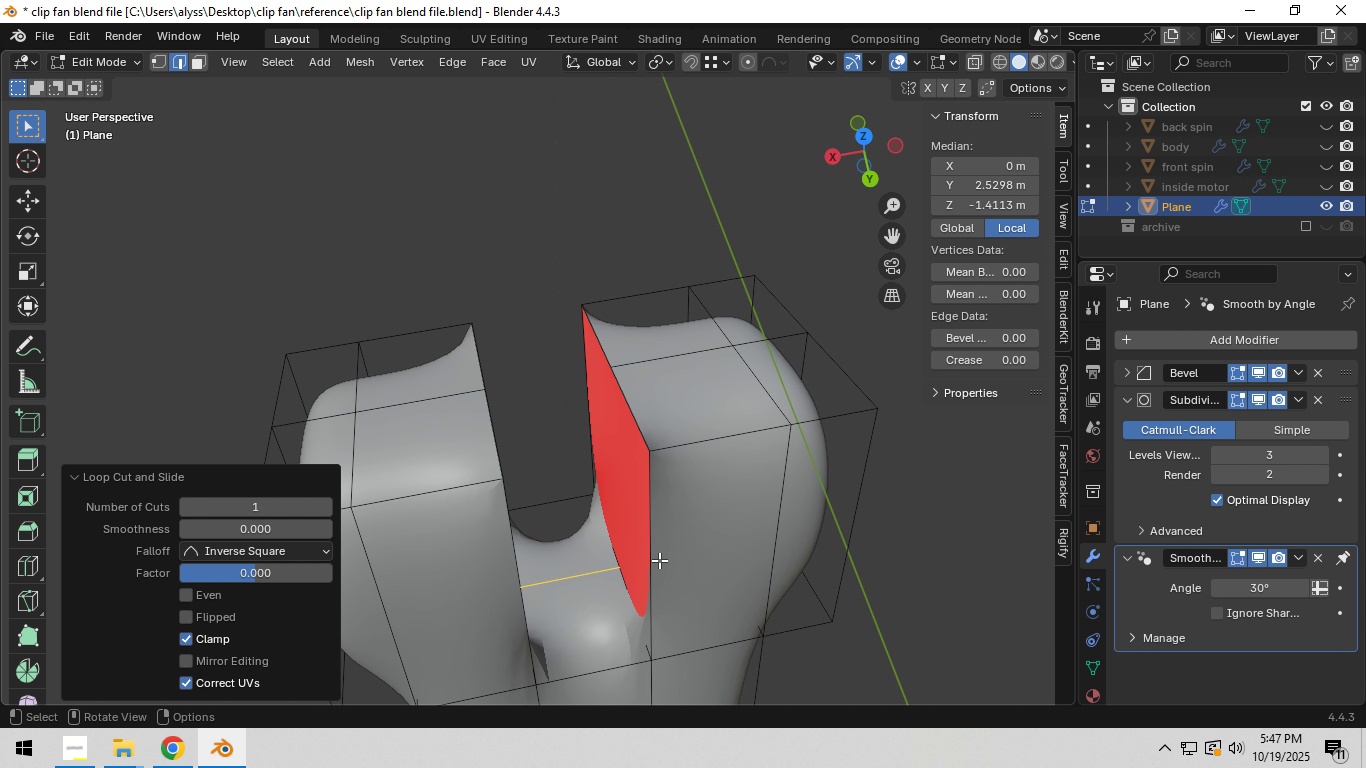 
left_click([651, 557])
 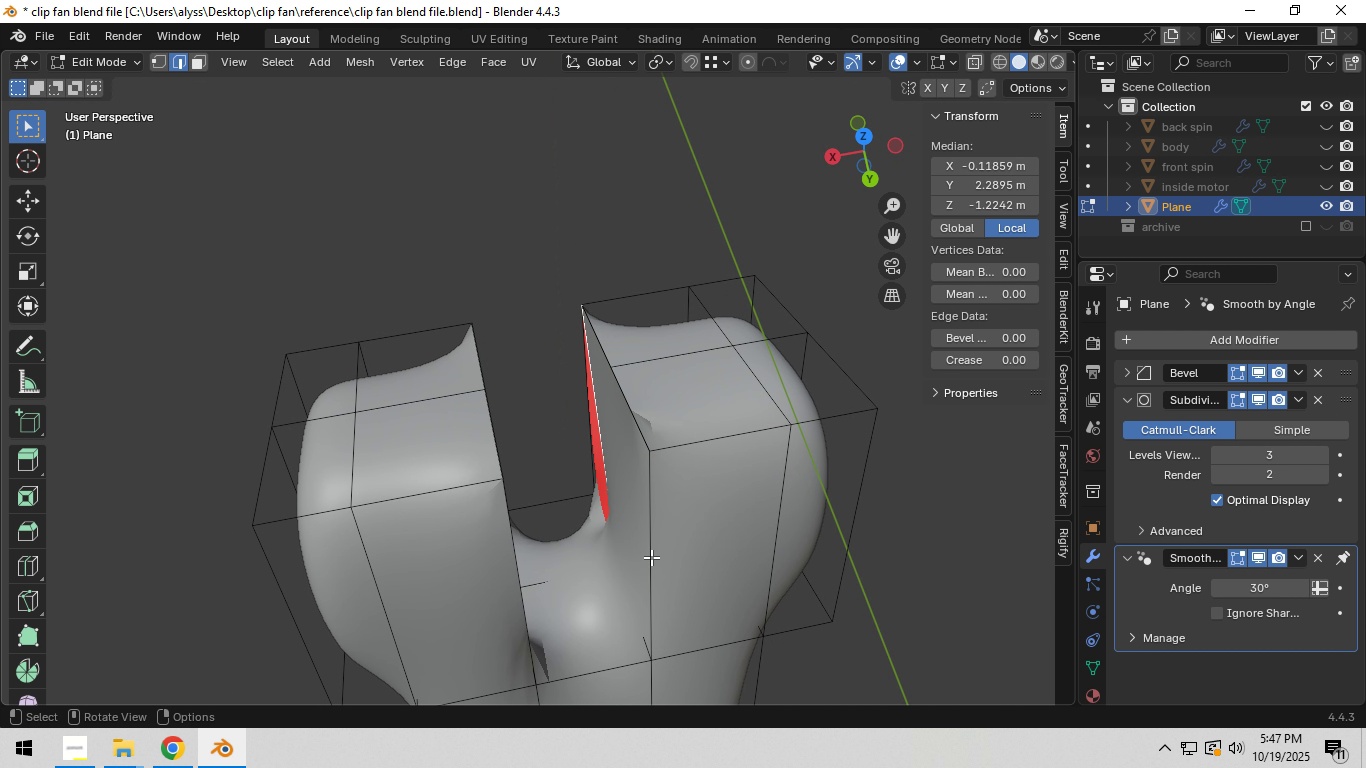 
type(ff)
 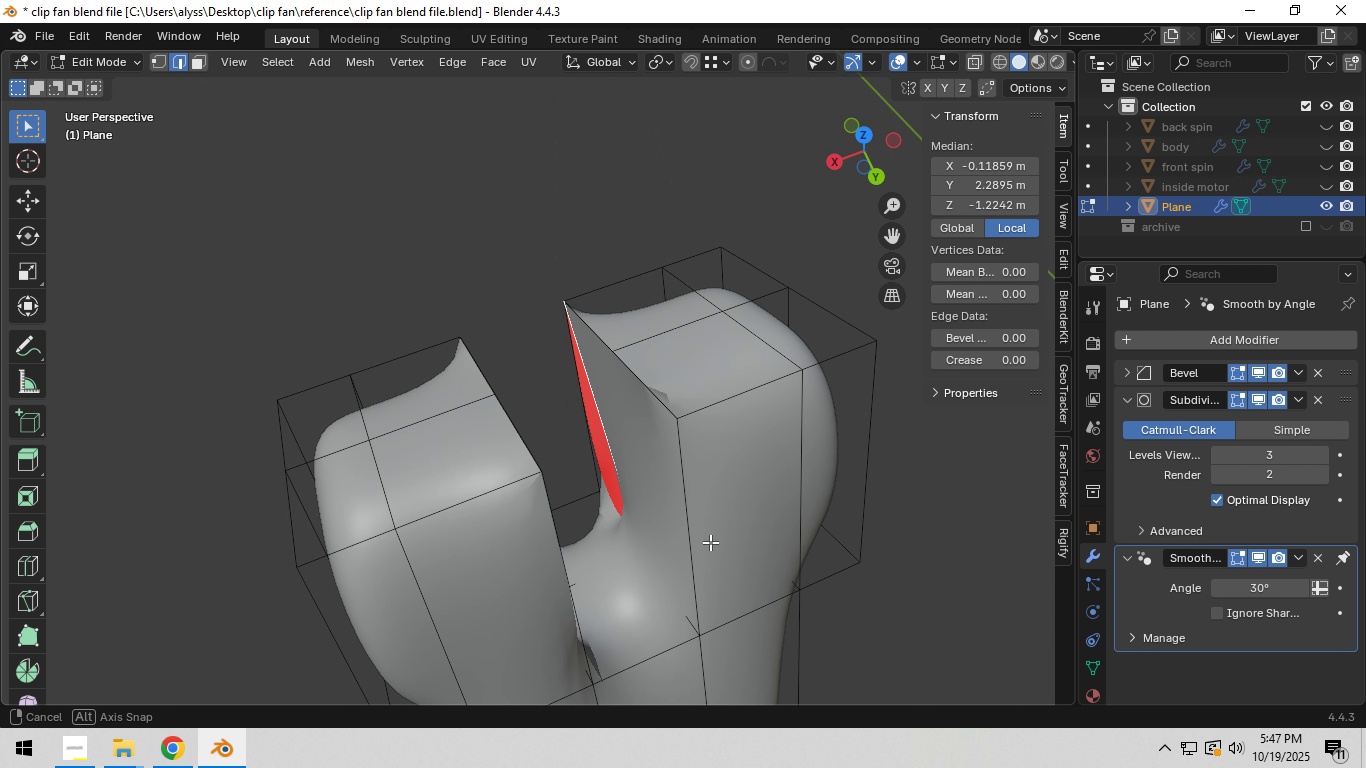 
key(Control+Z)
 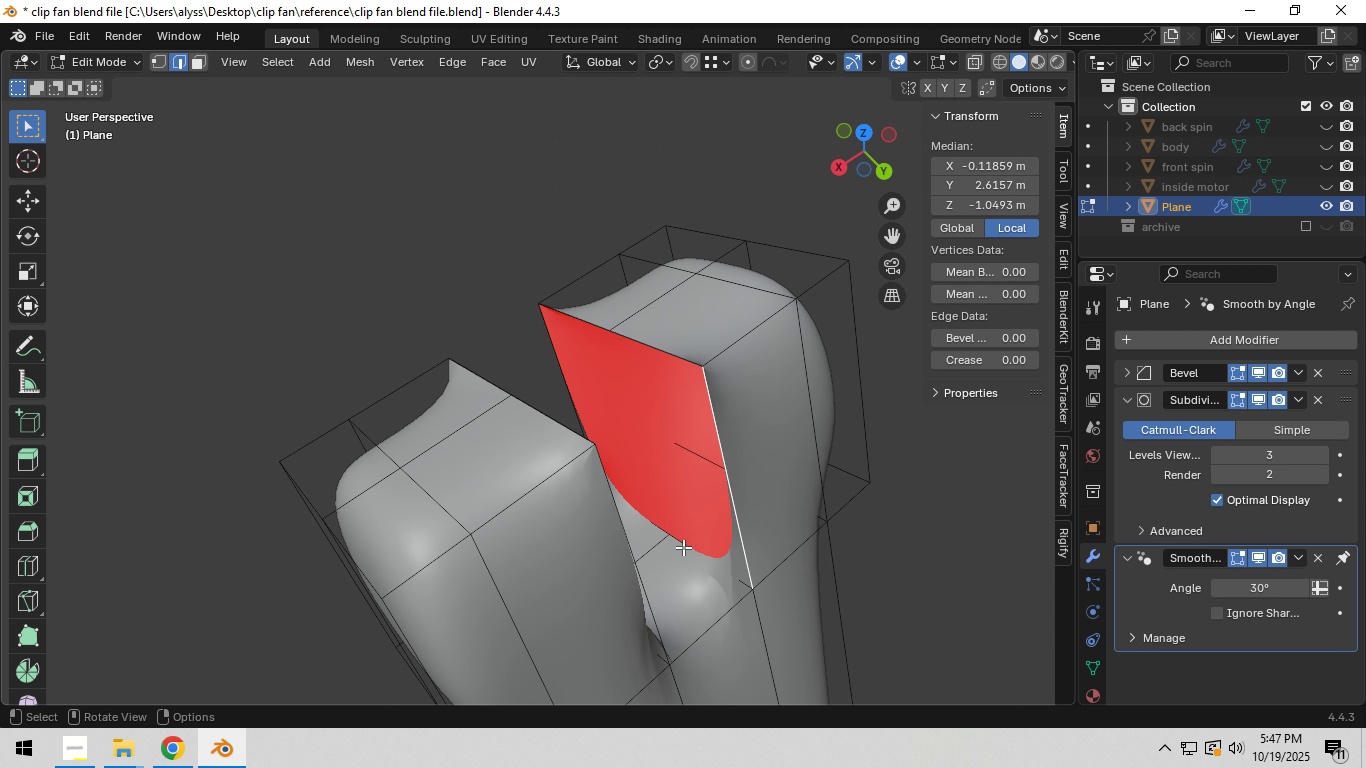 
left_click([680, 545])
 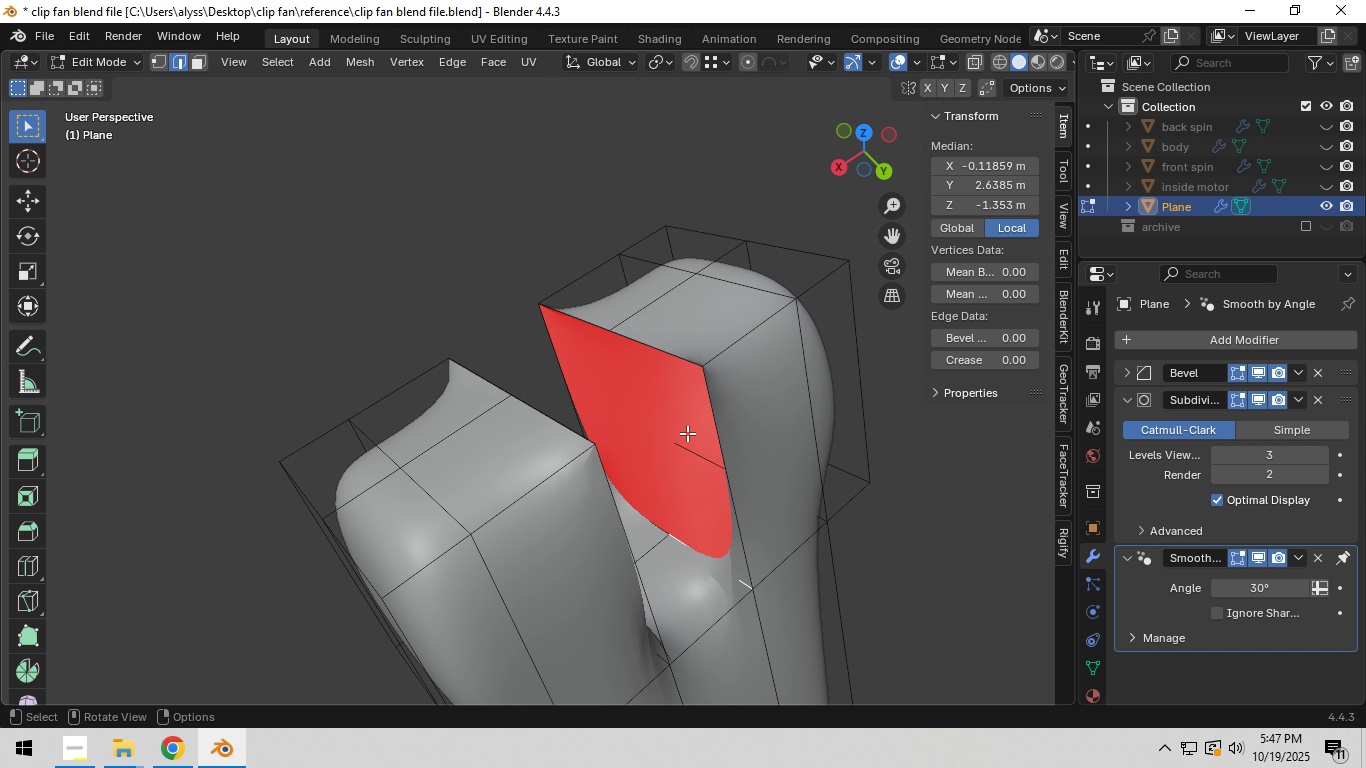 
hold_key(key=ShiftLeft, duration=0.69)
left_click([669, 360])
 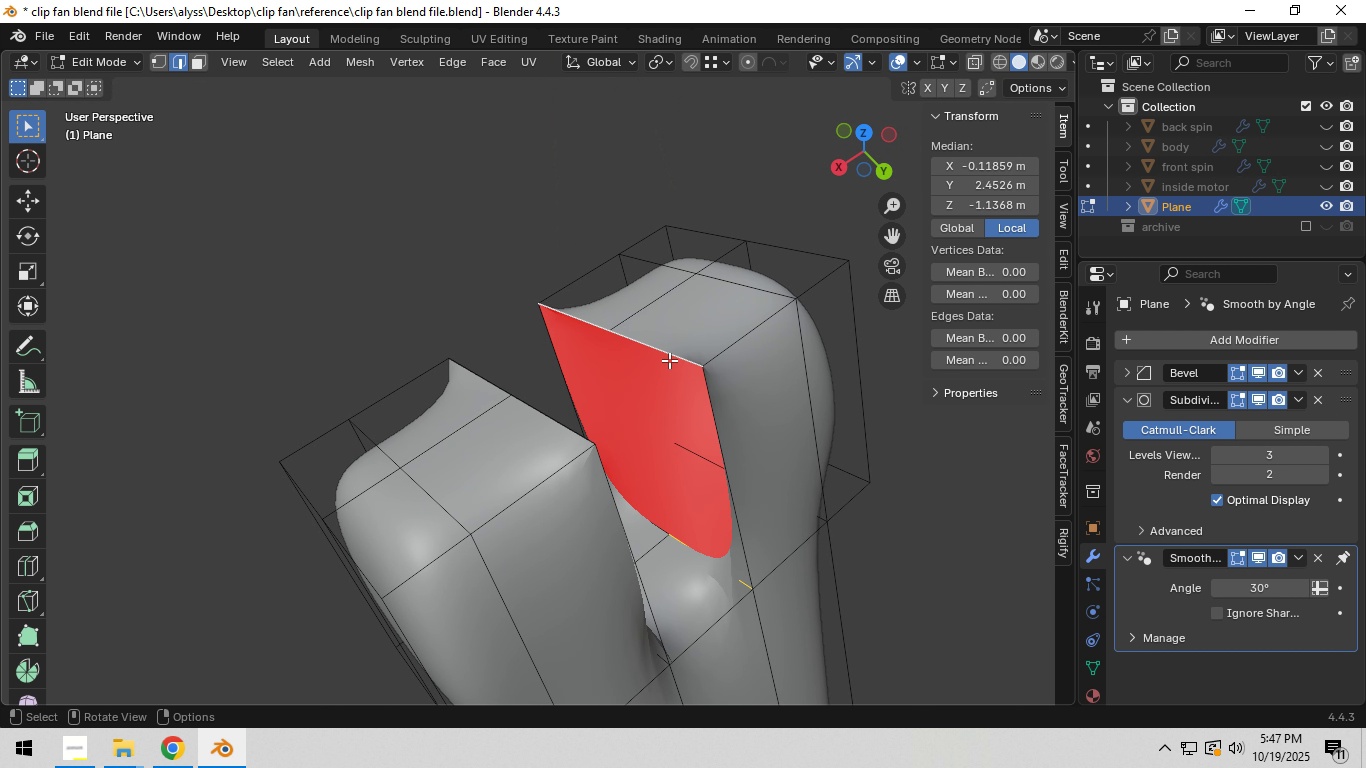 
key(F)
 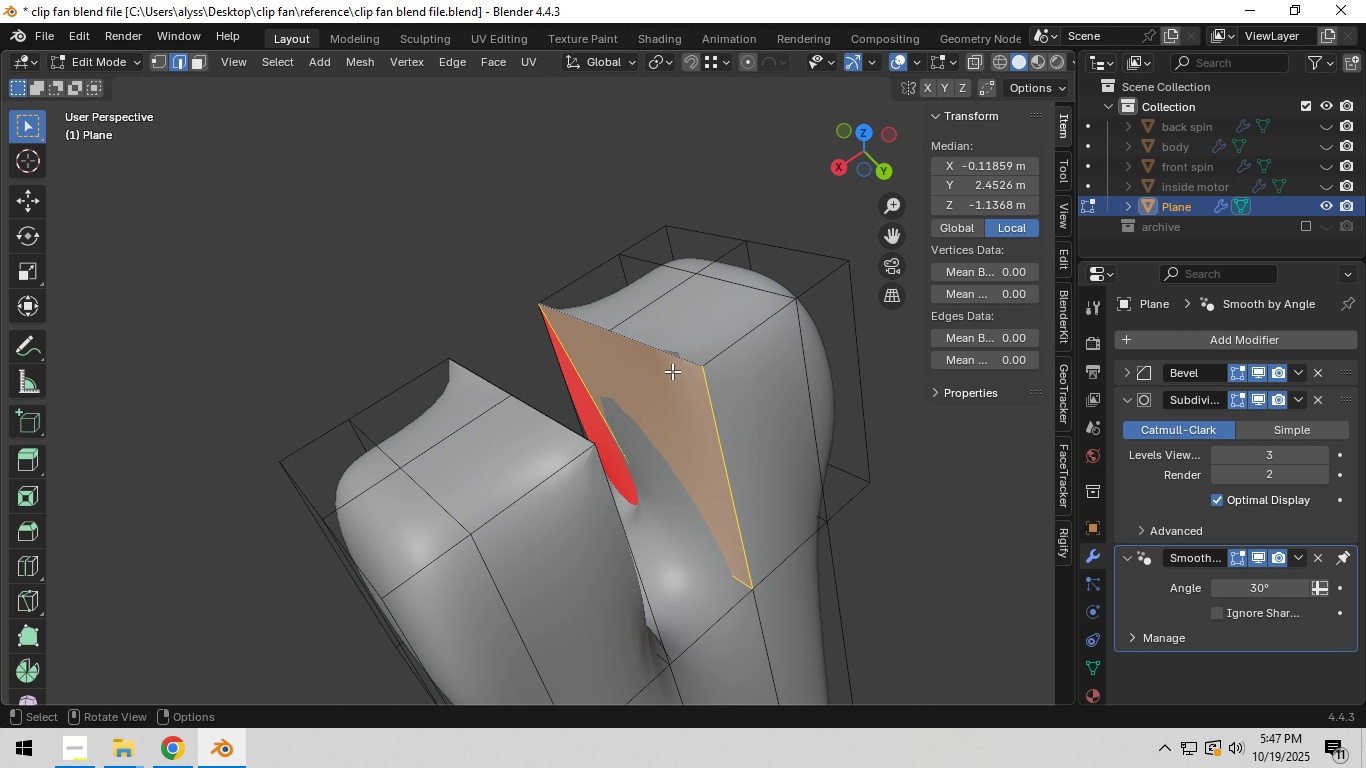 
key(Control+Z)
 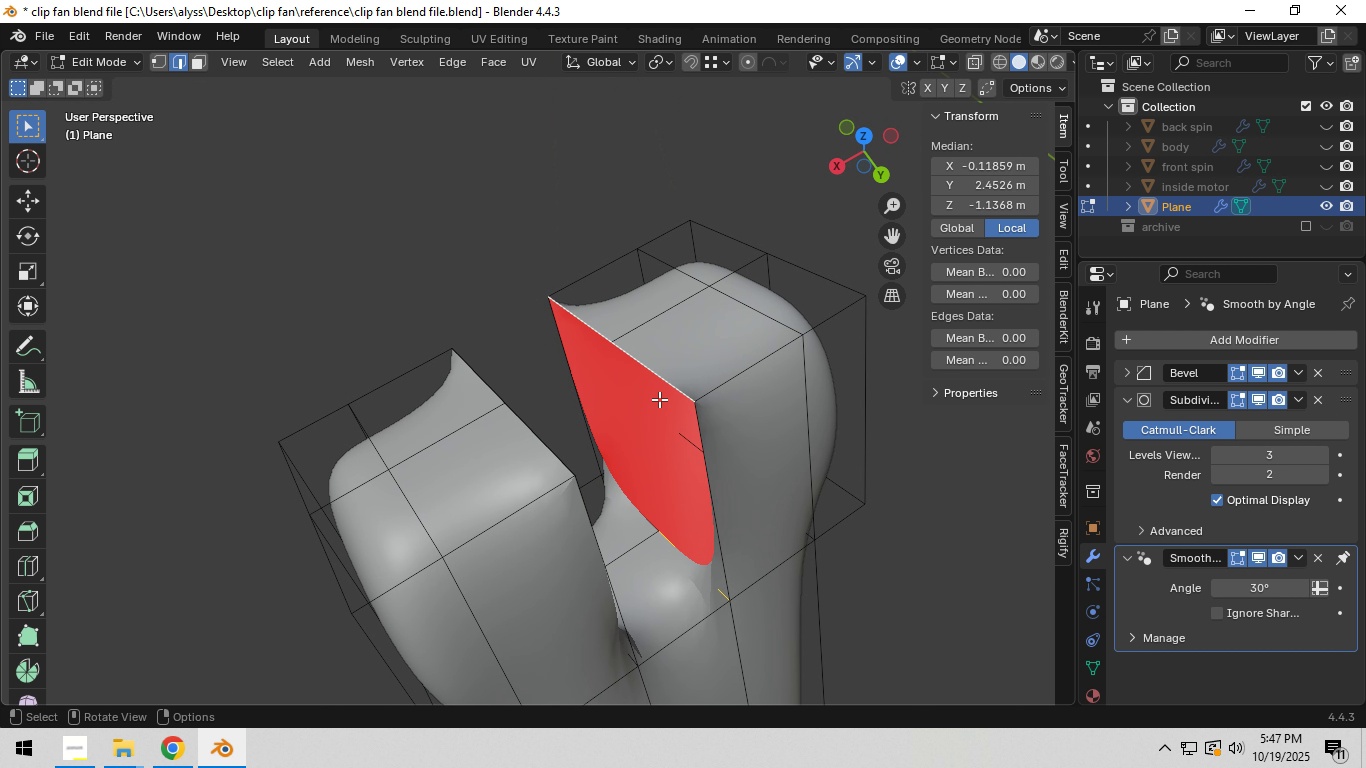 
left_click([651, 377])
 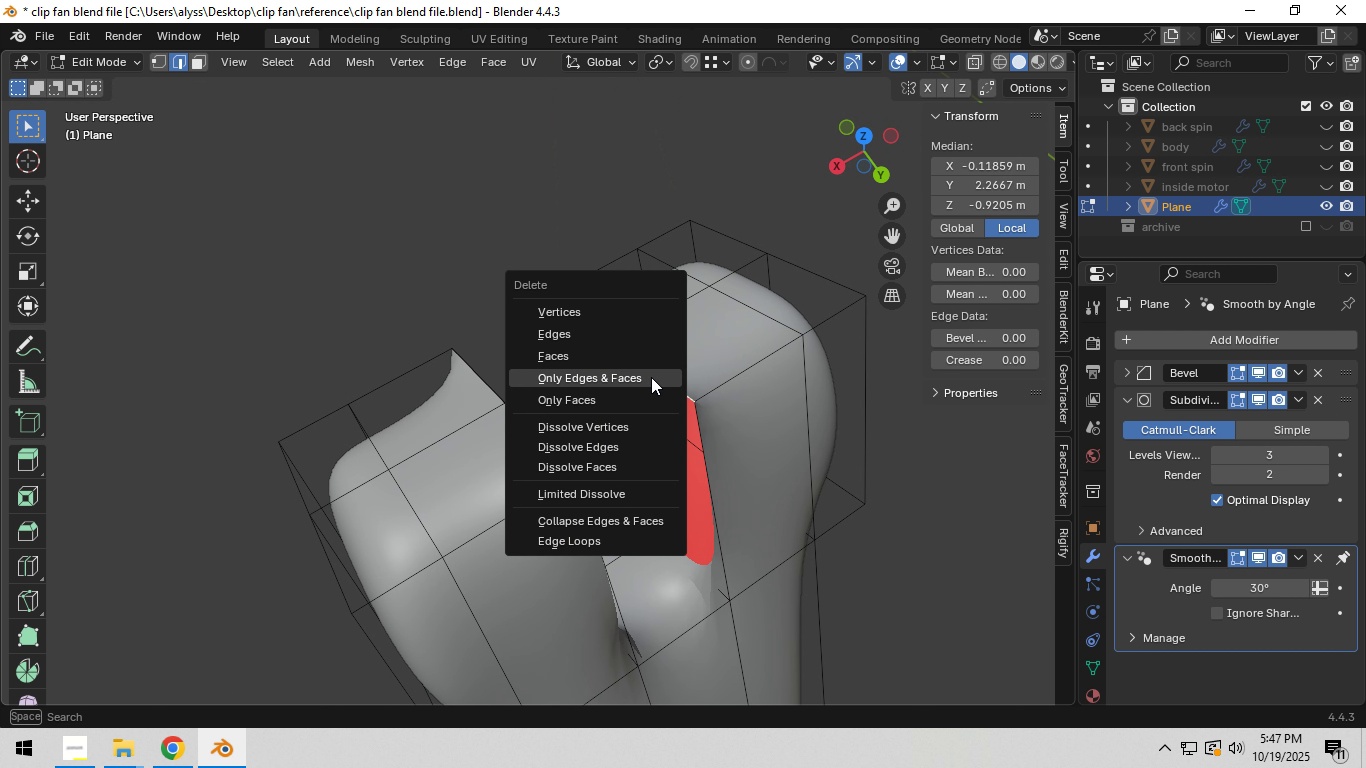 
key(X)
 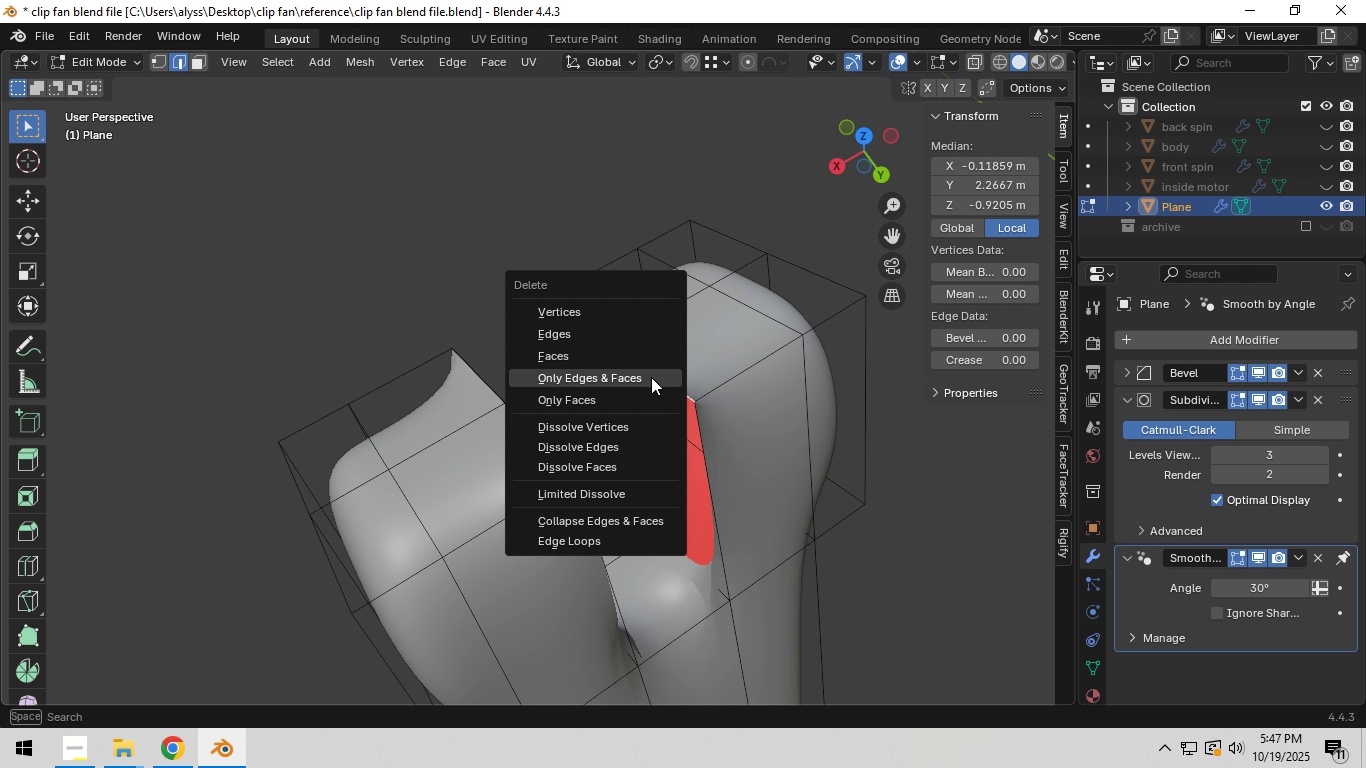 
left_click([651, 377])
 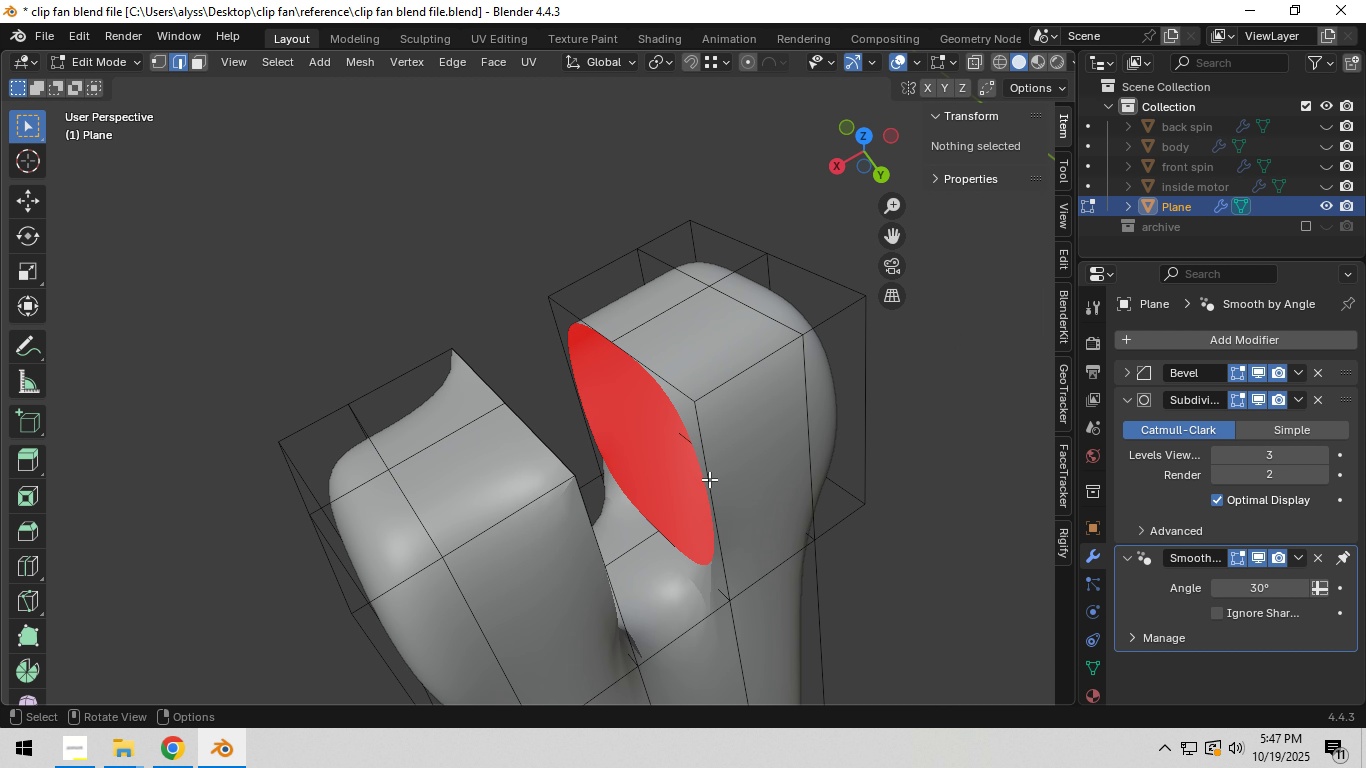 
left_click([707, 479])
 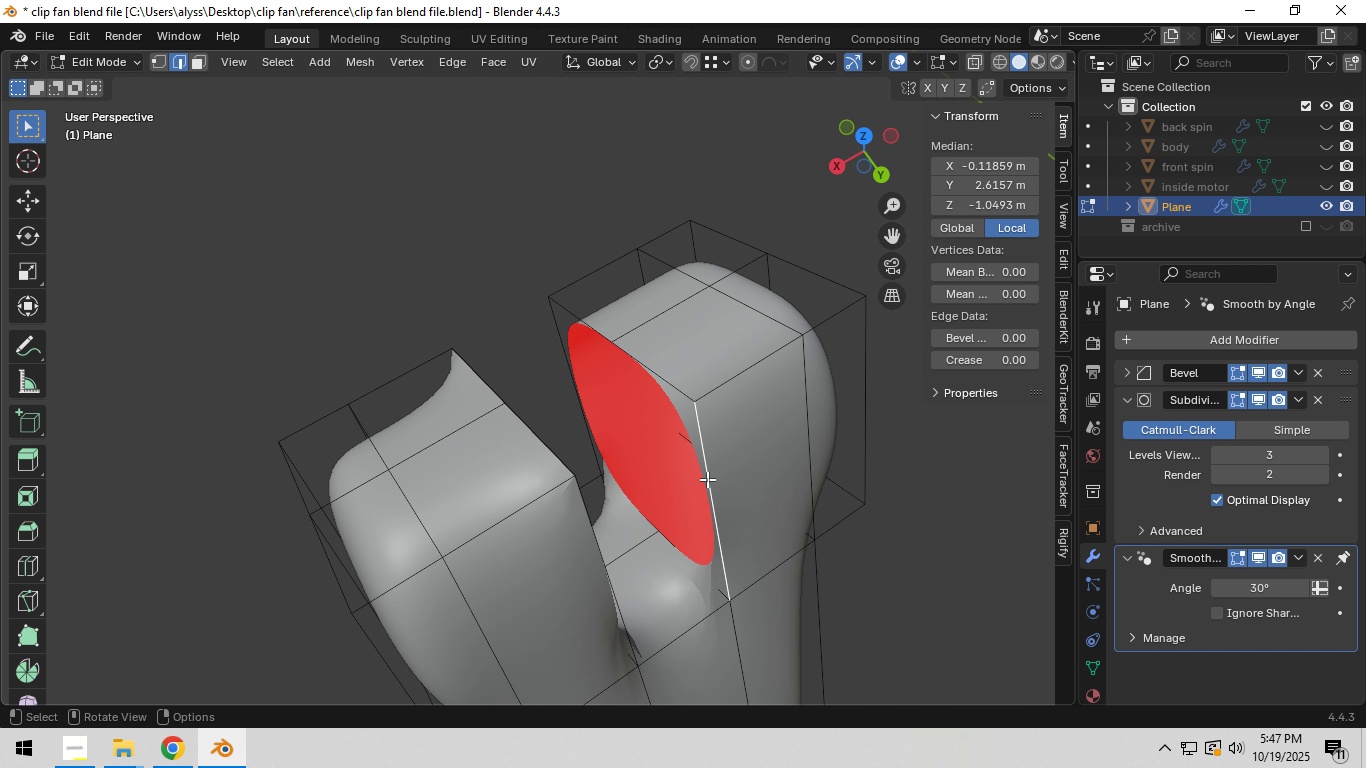 
type(ff)
 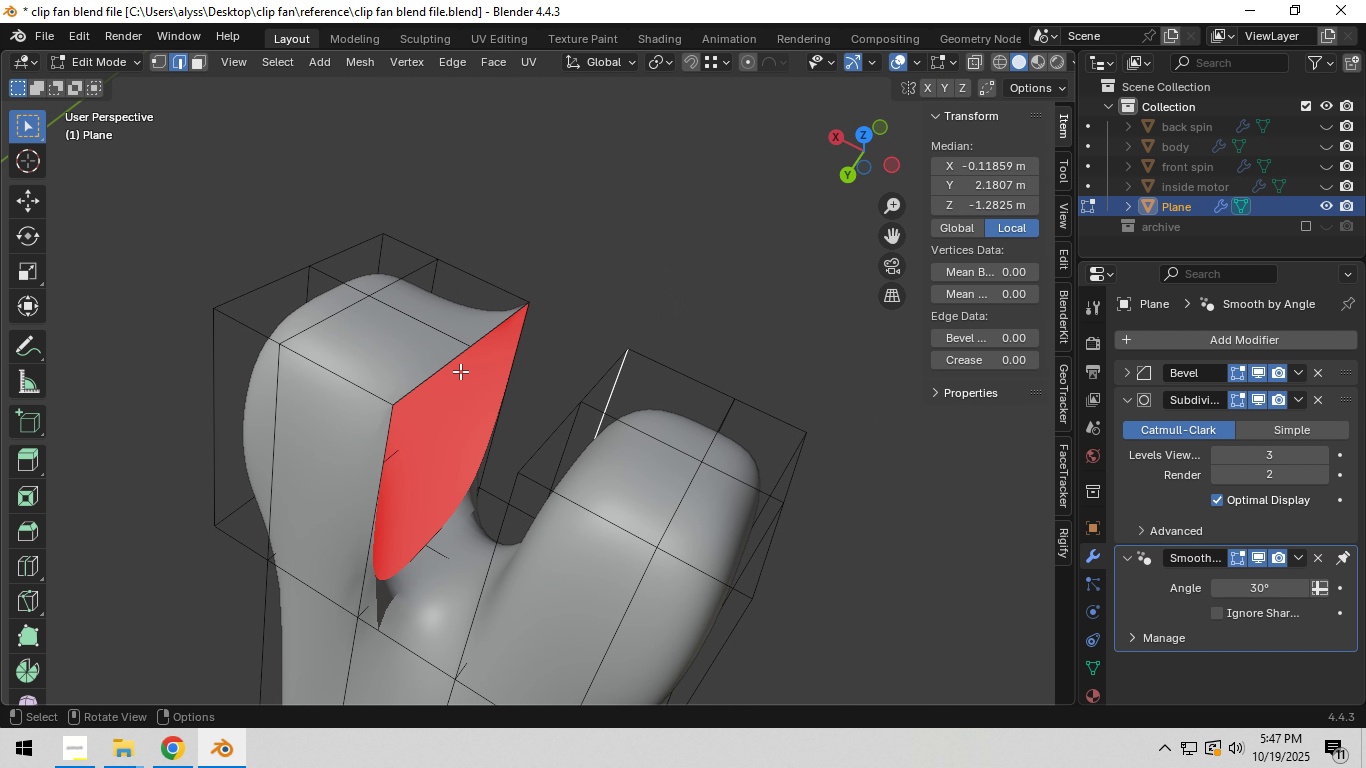 
left_click([447, 364])
 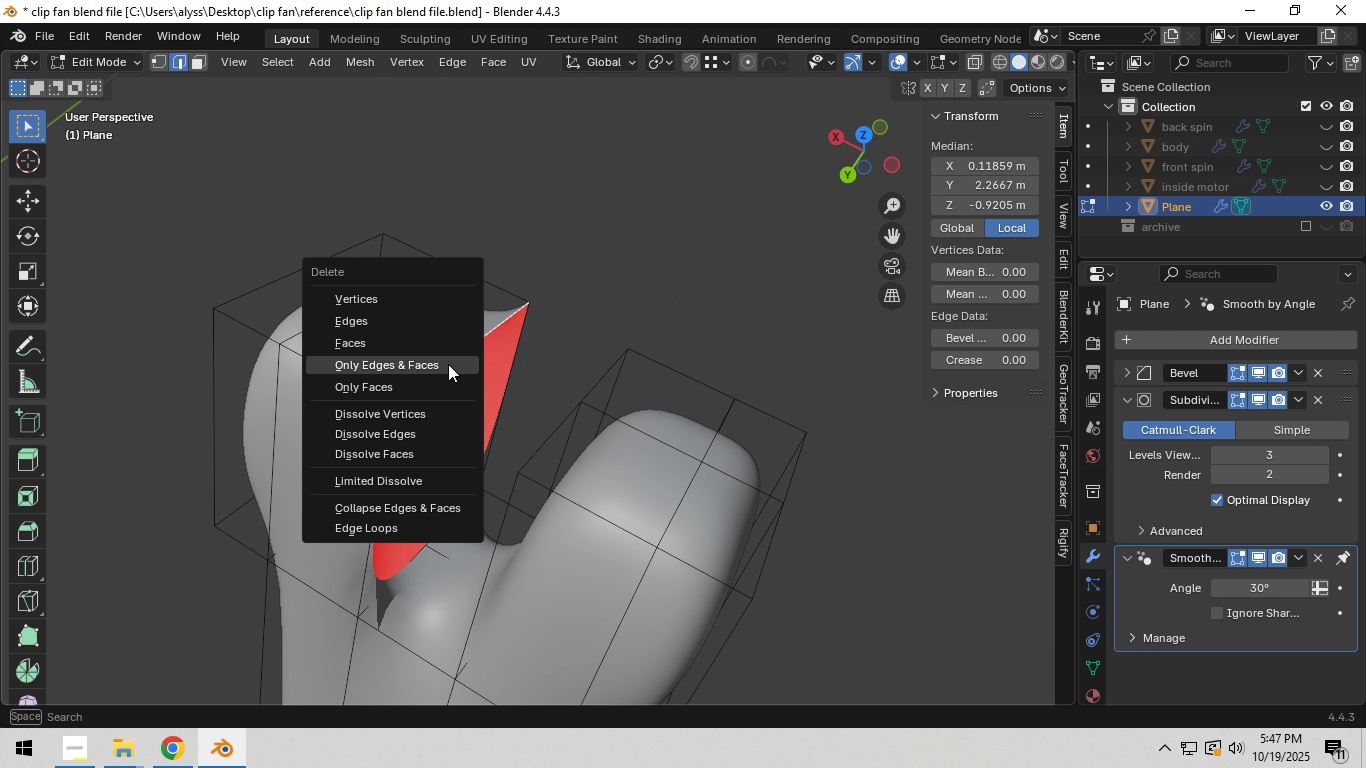 
key(X)
 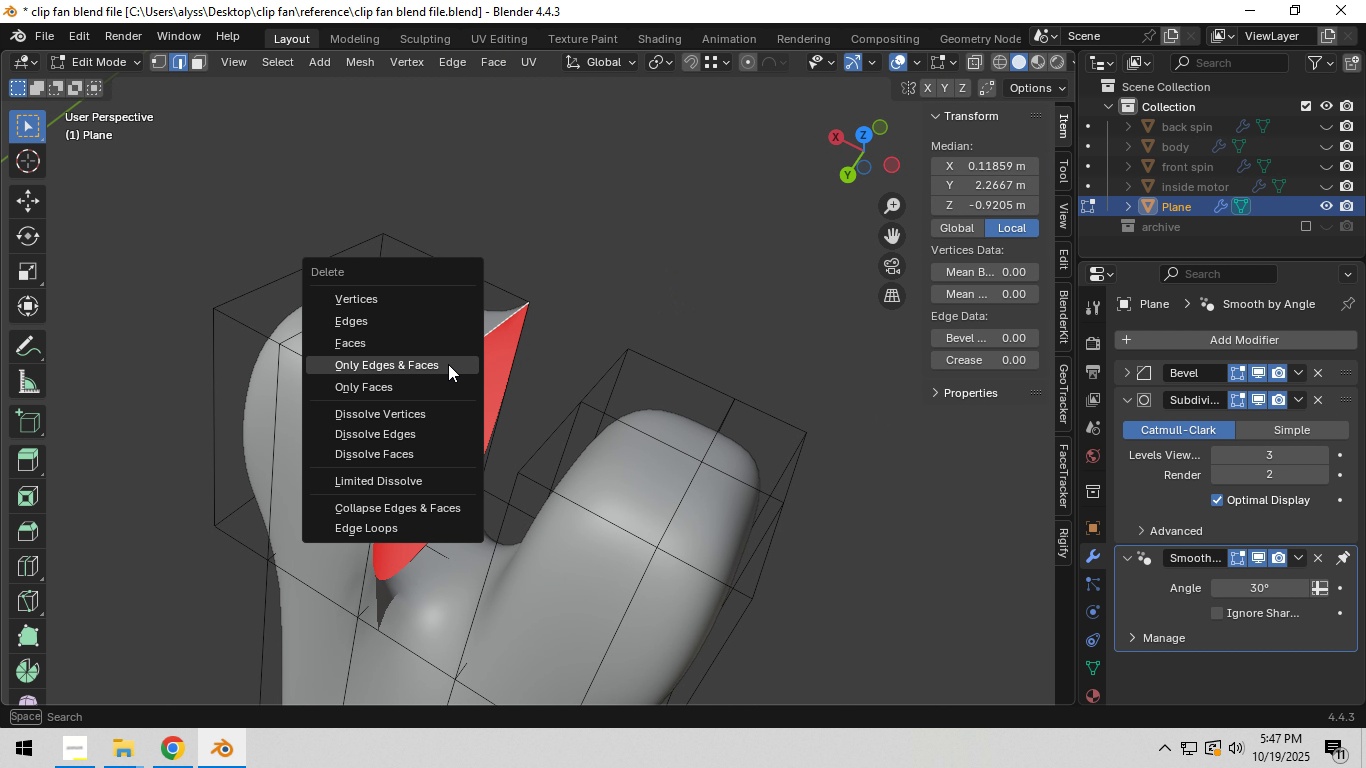 
left_click([448, 364])
 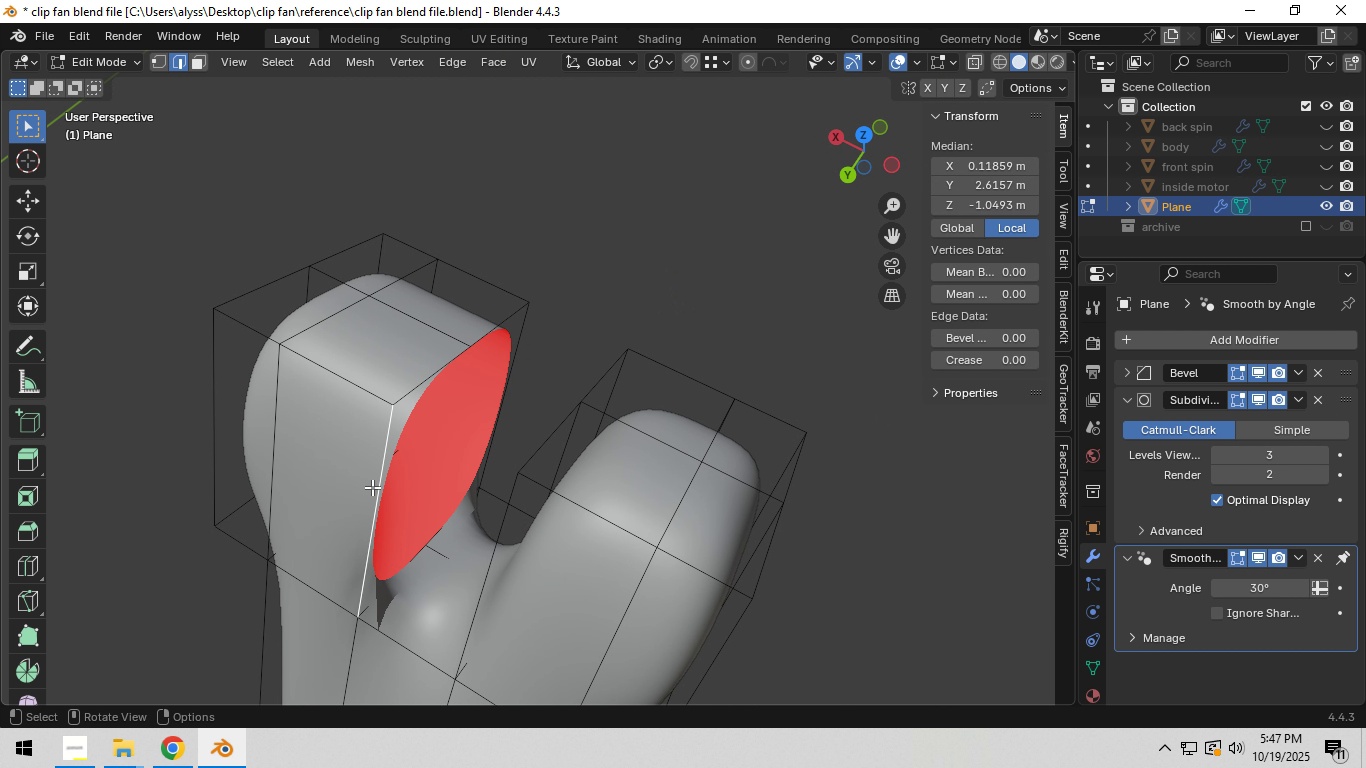 
type(ff)
 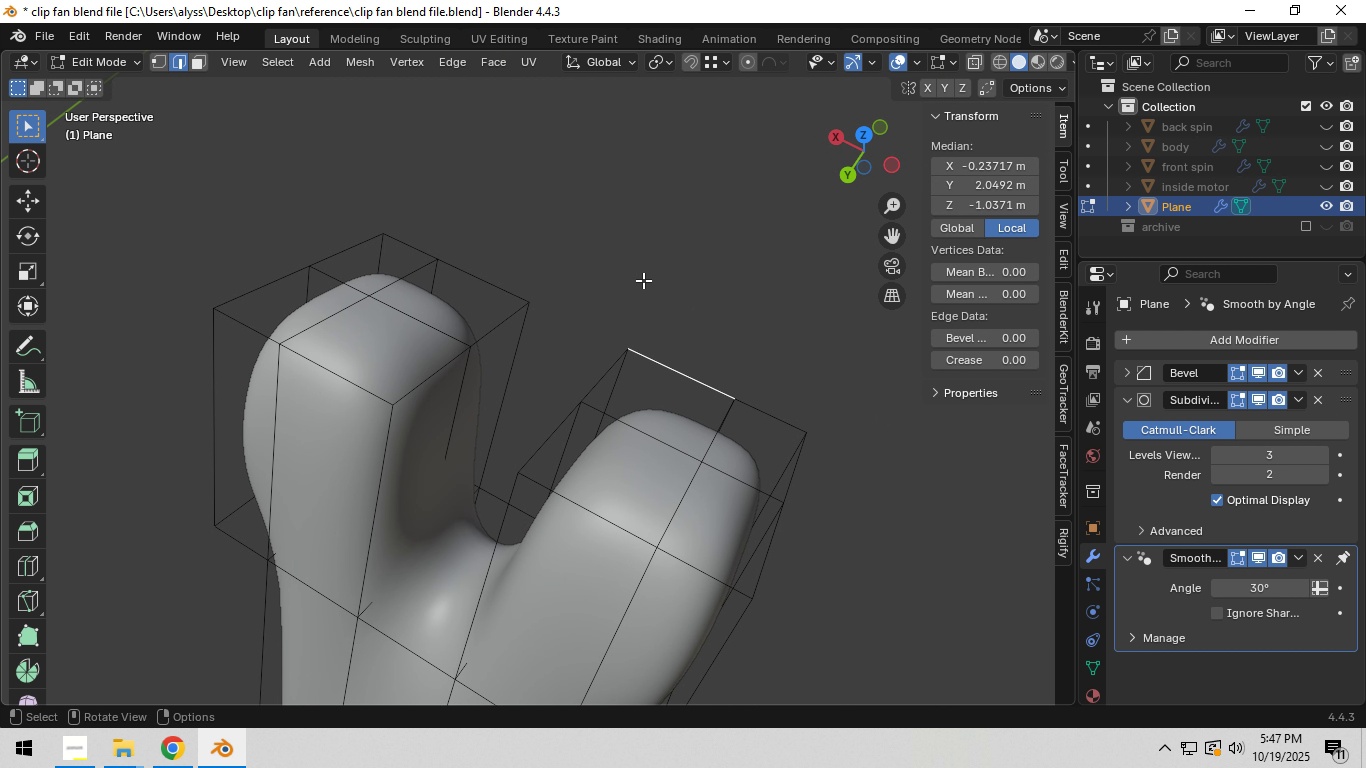 
scroll: coordinate [755, 472], scroll_direction: down, amount: 7.0
 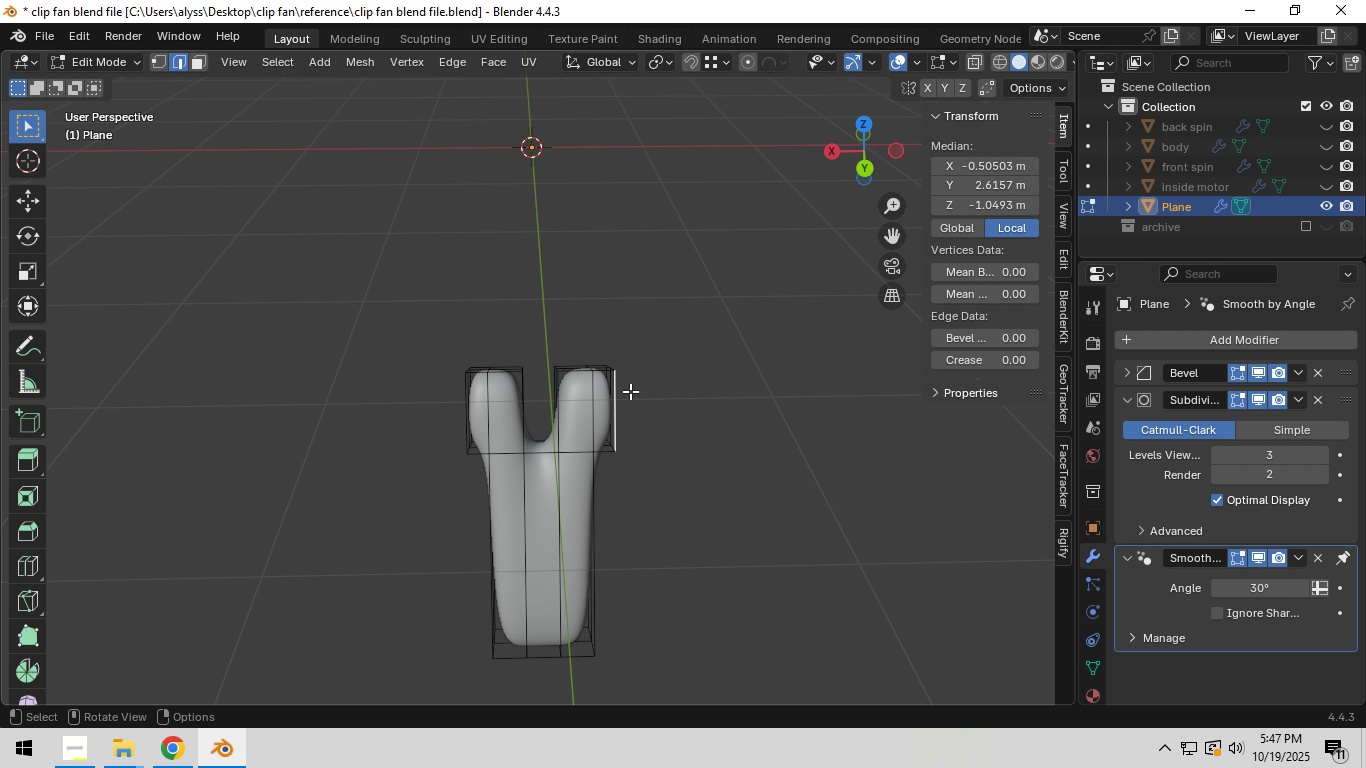 
wait(15.29)
 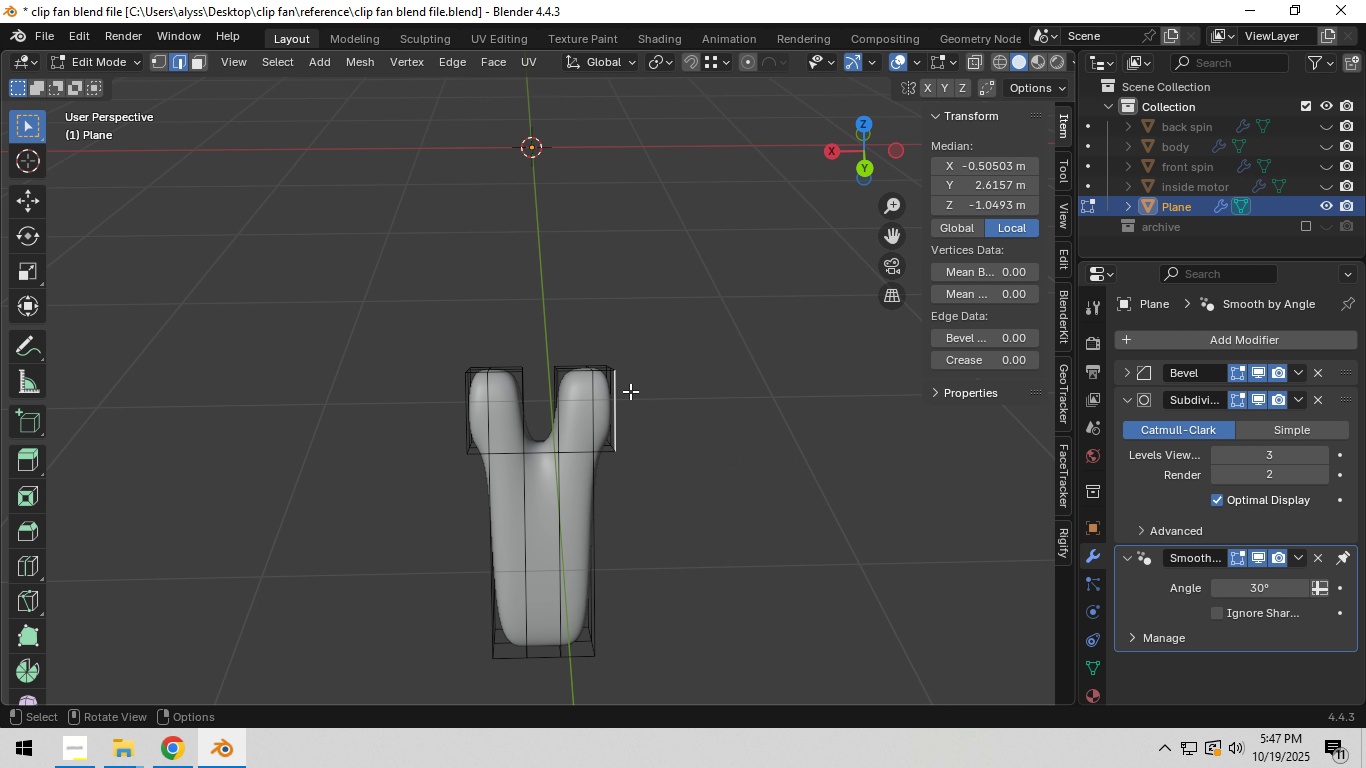 
scroll: coordinate [654, 458], scroll_direction: up, amount: 5.0
 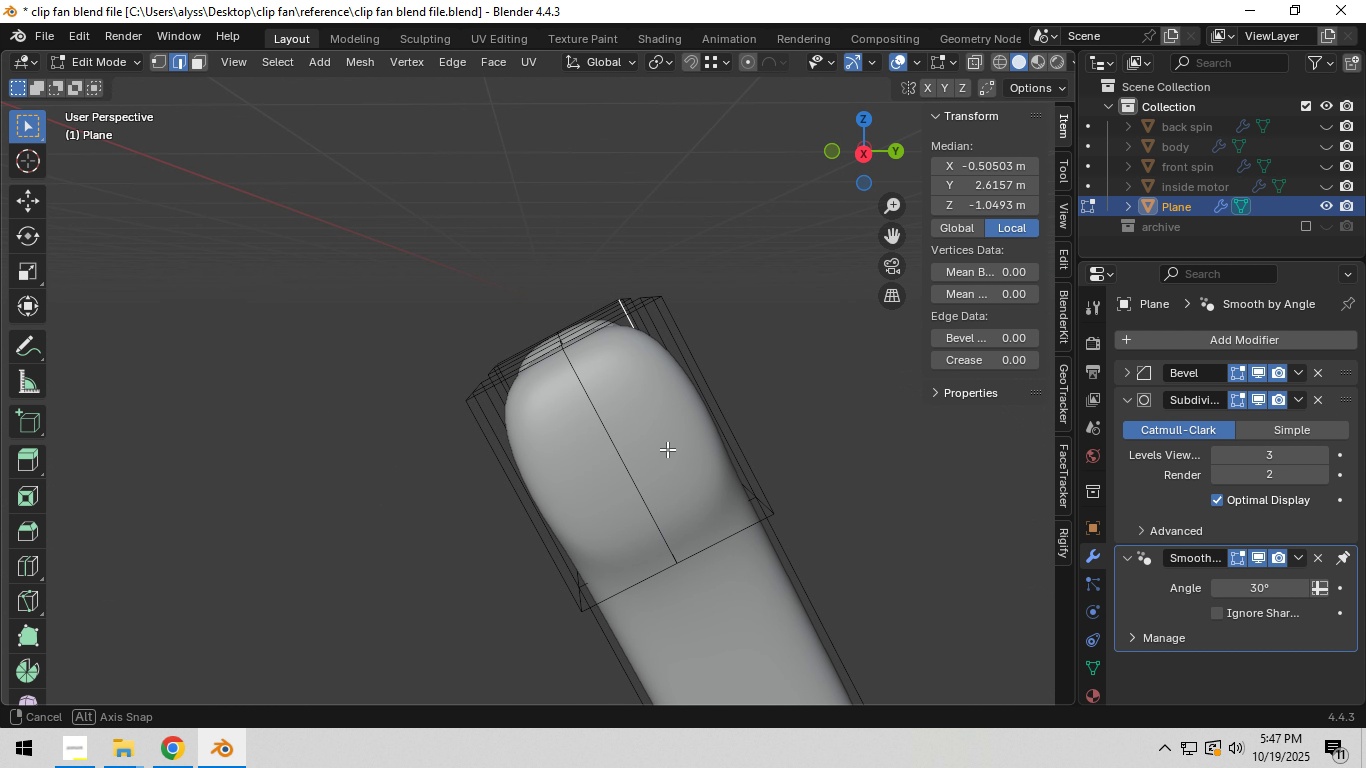 
hold_key(key=AltLeft, duration=0.61)
left_click([733, 435])
 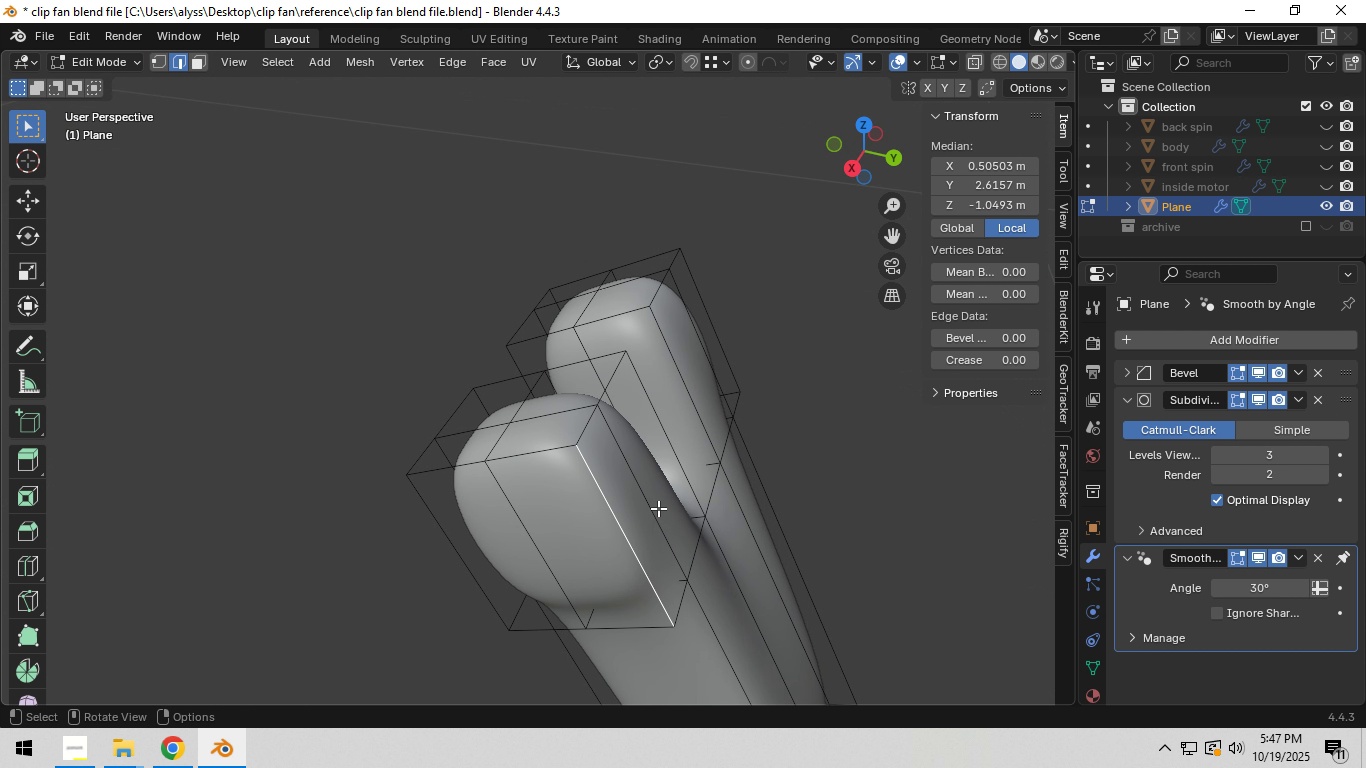 
hold_key(key=ShiftLeft, duration=2.2)
hold_key(key=AltLeft, duration=1.53)
left_click([539, 461])
 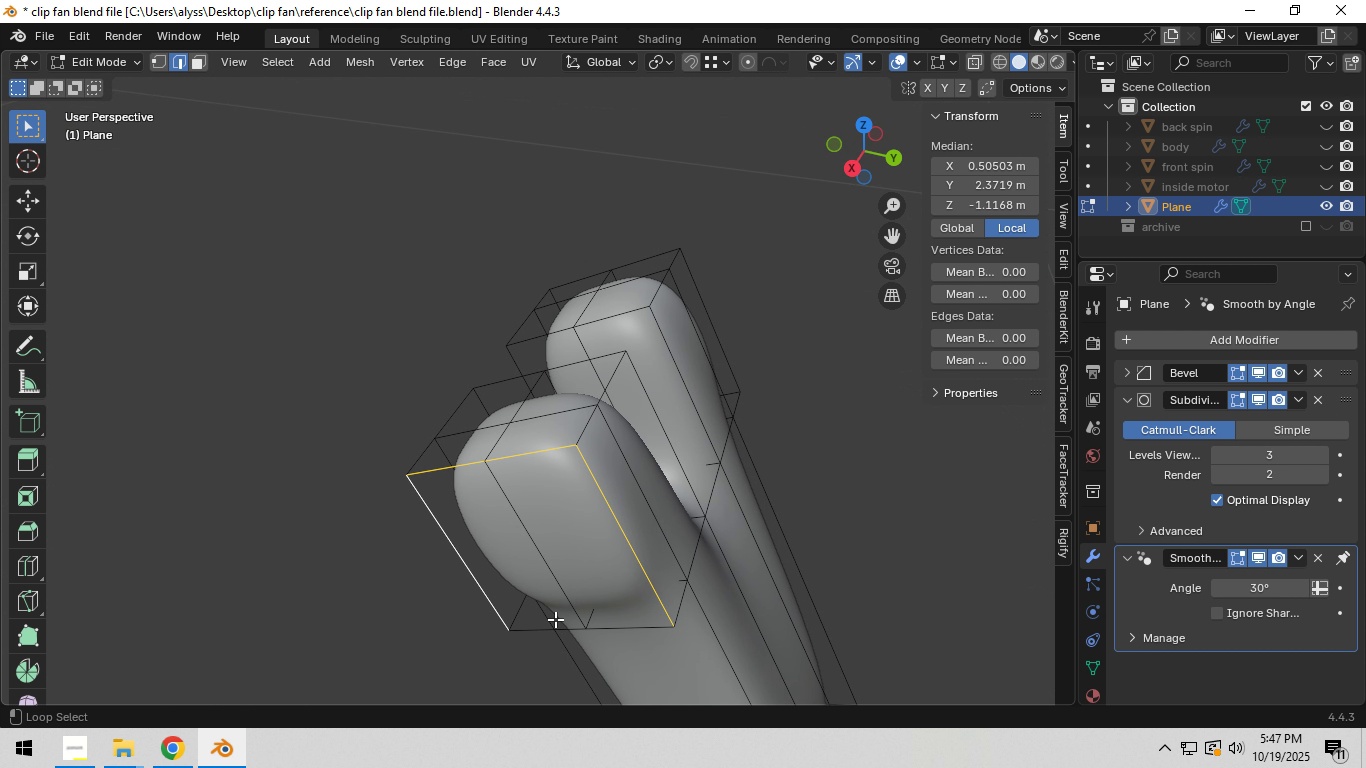 
hold_key(key=AltLeft, duration=0.34)
 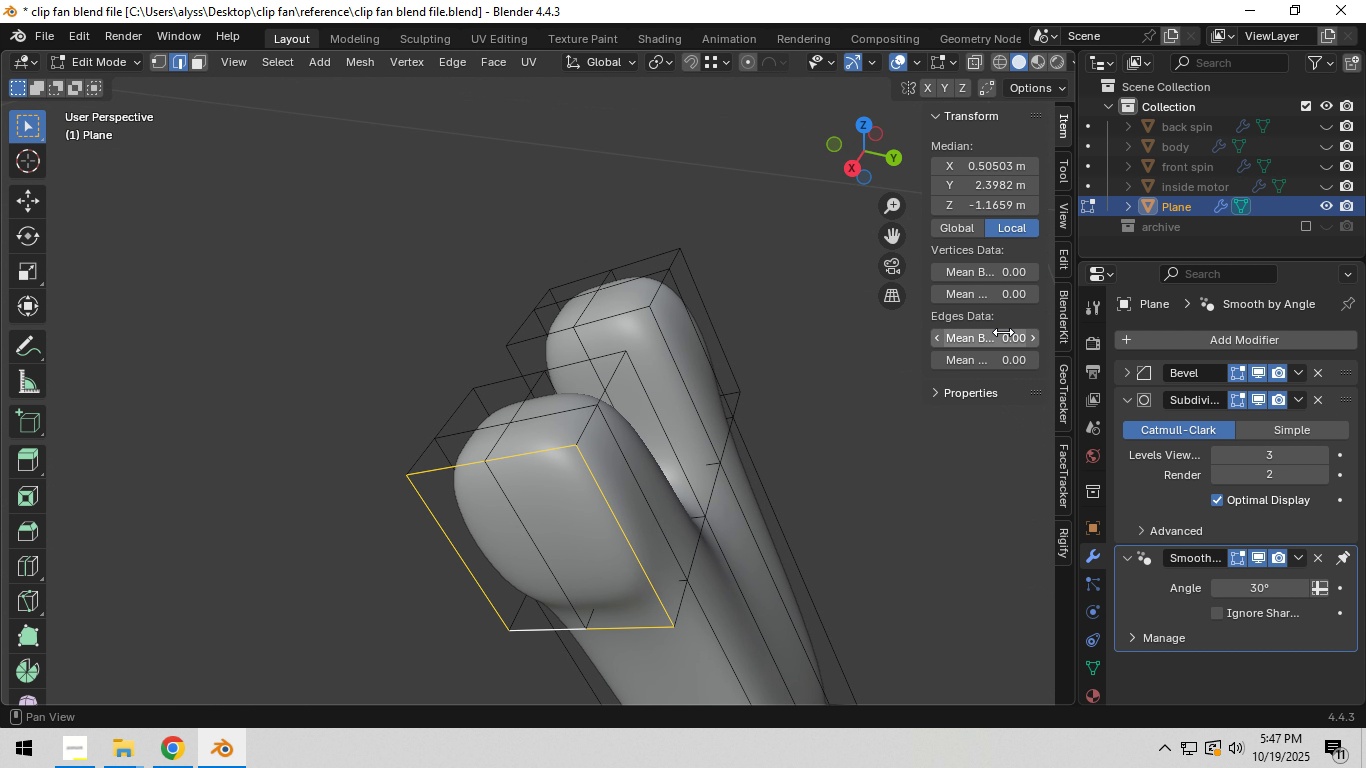 
left_click([1003, 332])
 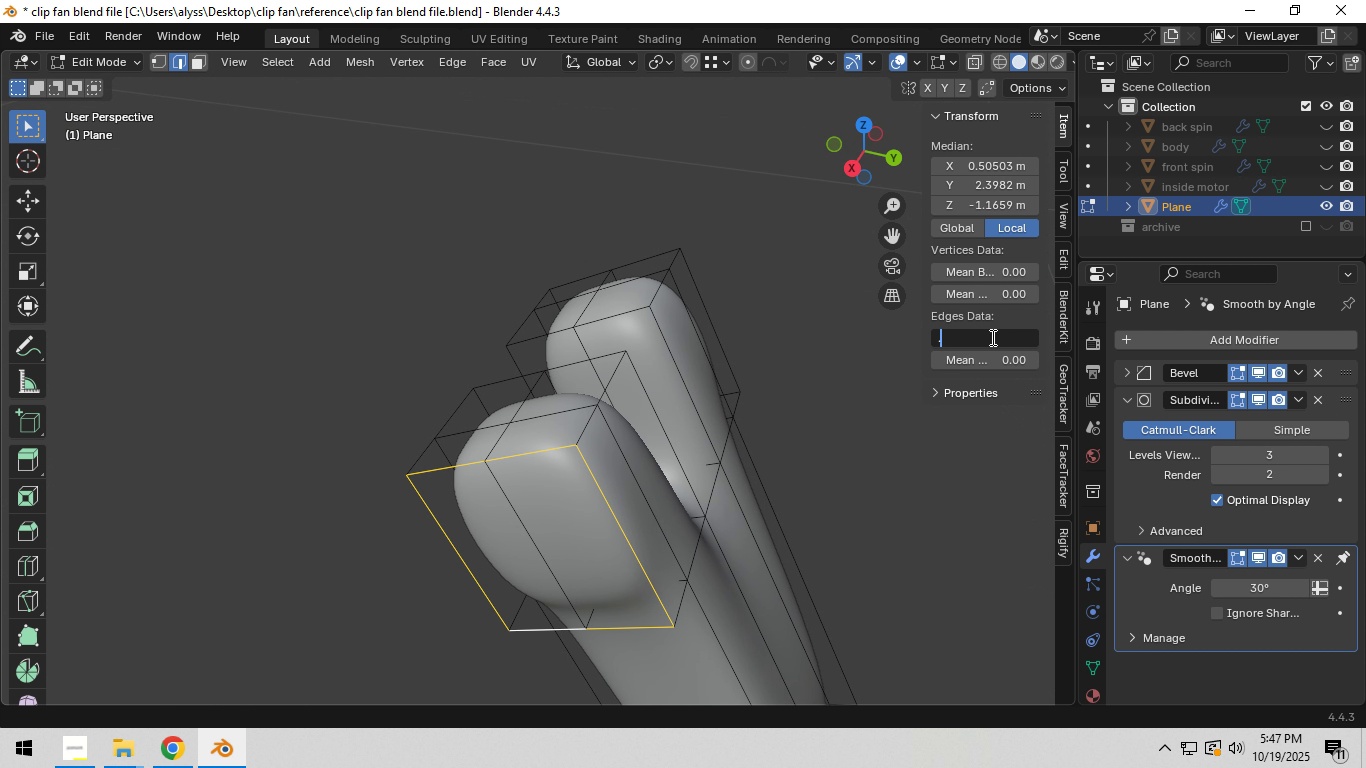 
key(NumpadDecimal)
 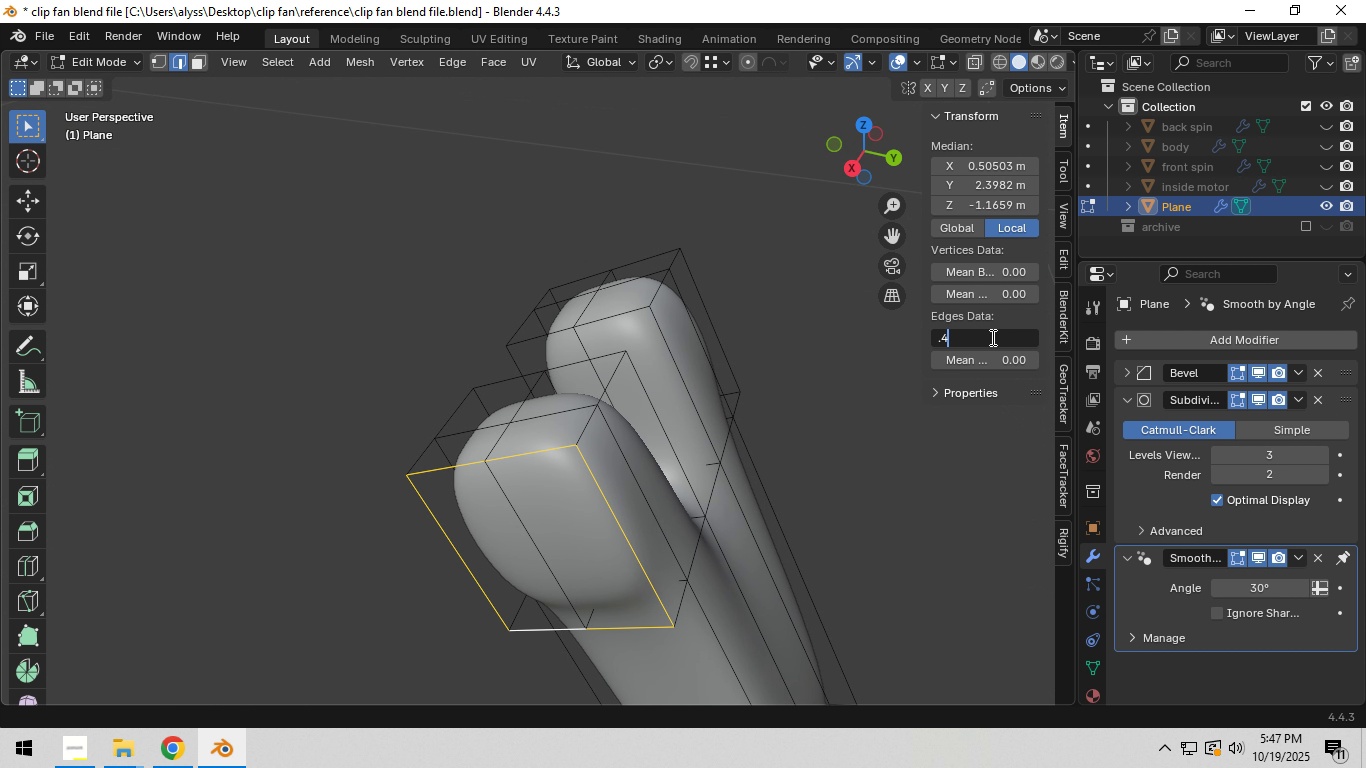 
key(Numpad4)
 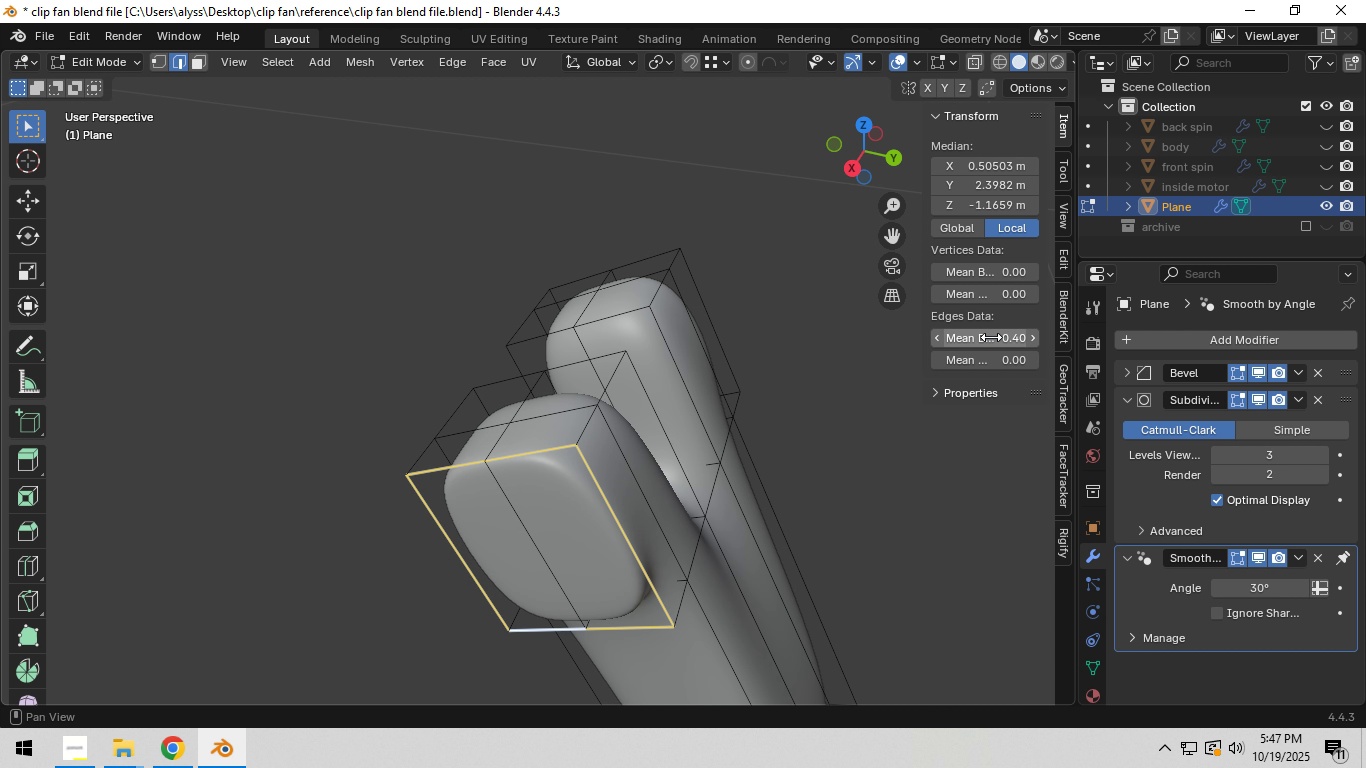 
key(NumpadEnter)
 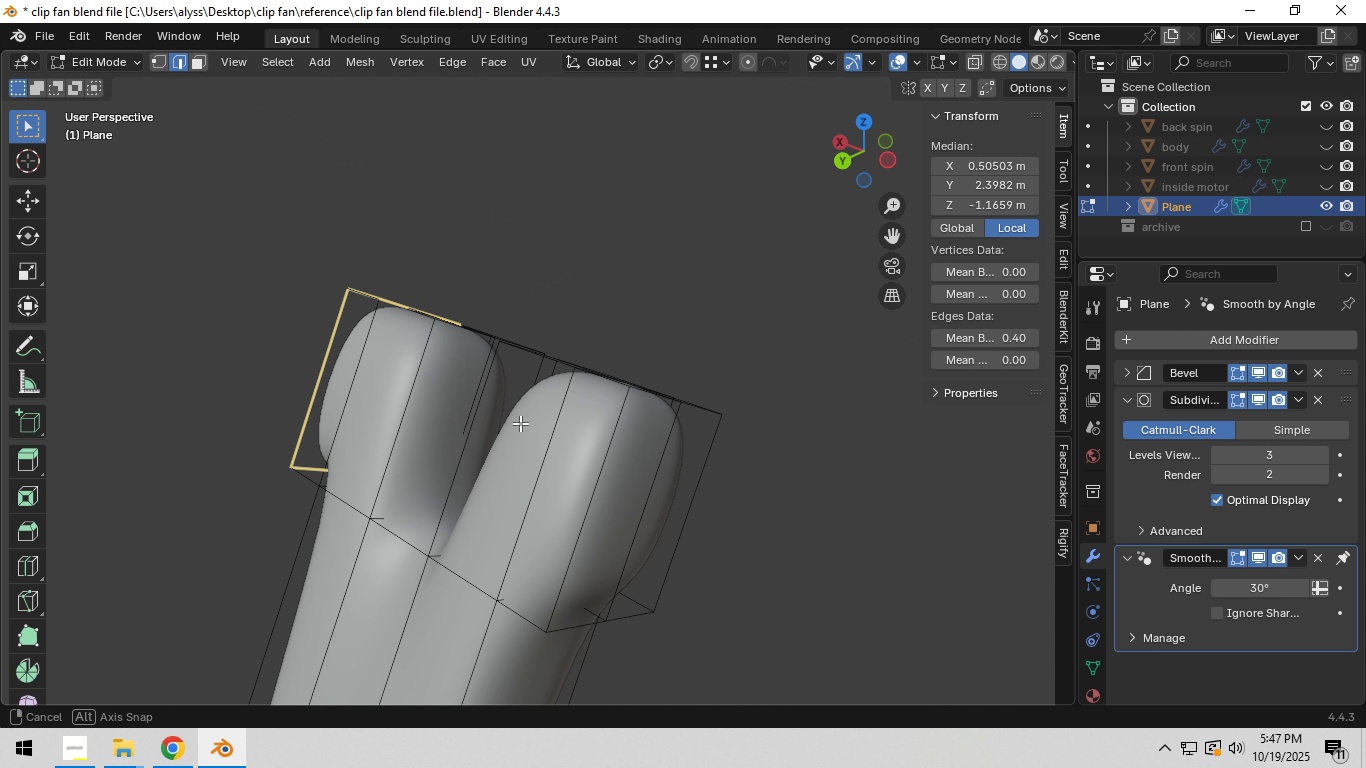 
hold_key(key=ShiftLeft, duration=2.02)
hold_key(key=AltLeft, duration=1.5)
left_click([584, 623])
 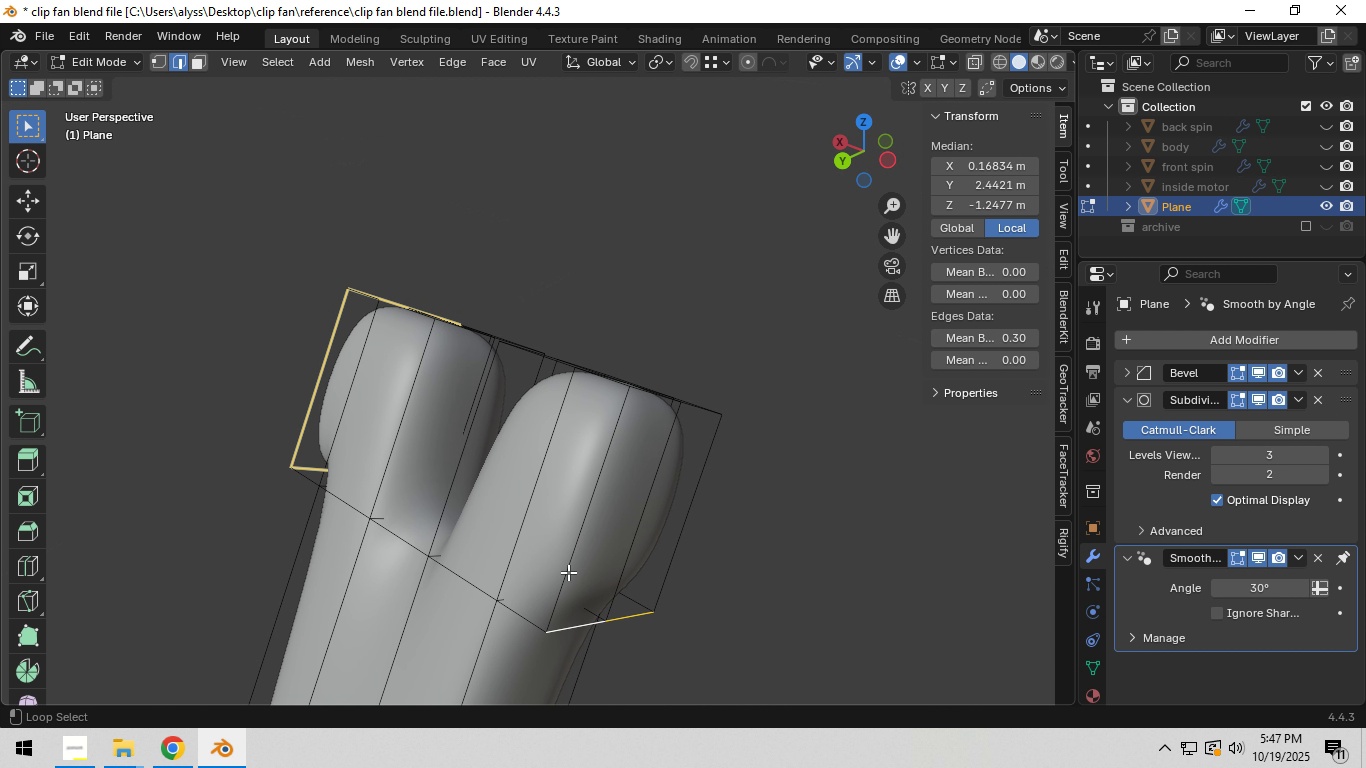 
left_click([568, 572])
 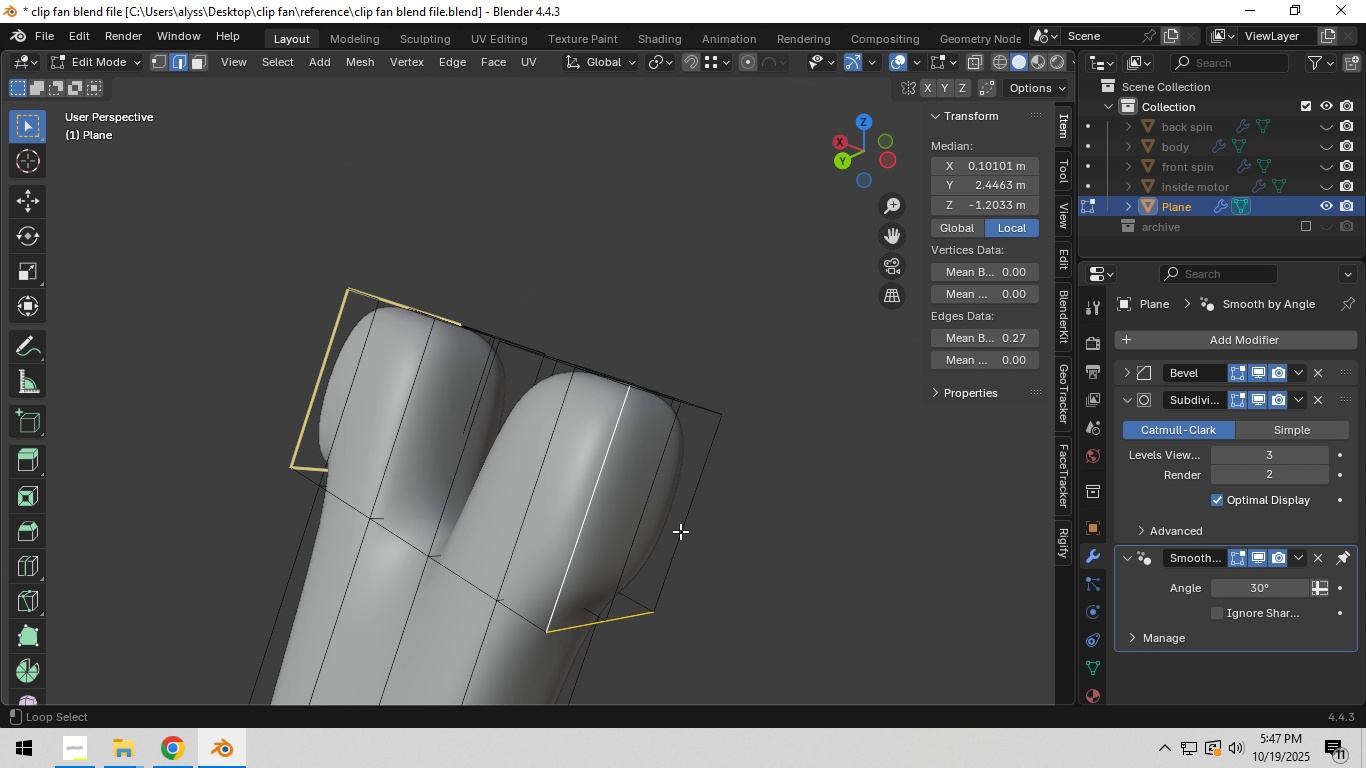 
hold_key(key=AltLeft, duration=0.32)
 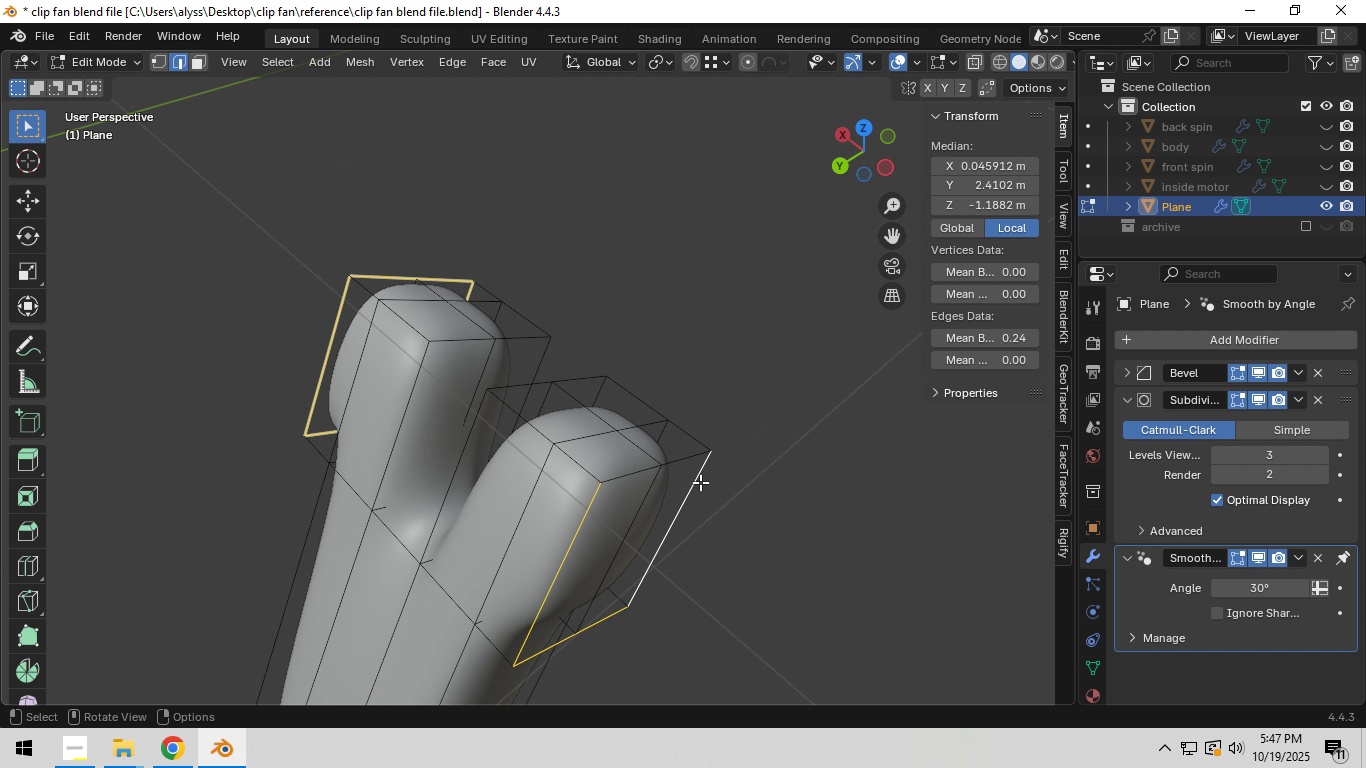 
hold_key(key=ShiftLeft, duration=0.52)
hold_key(key=AltLeft, duration=0.38)
left_click([689, 463])
 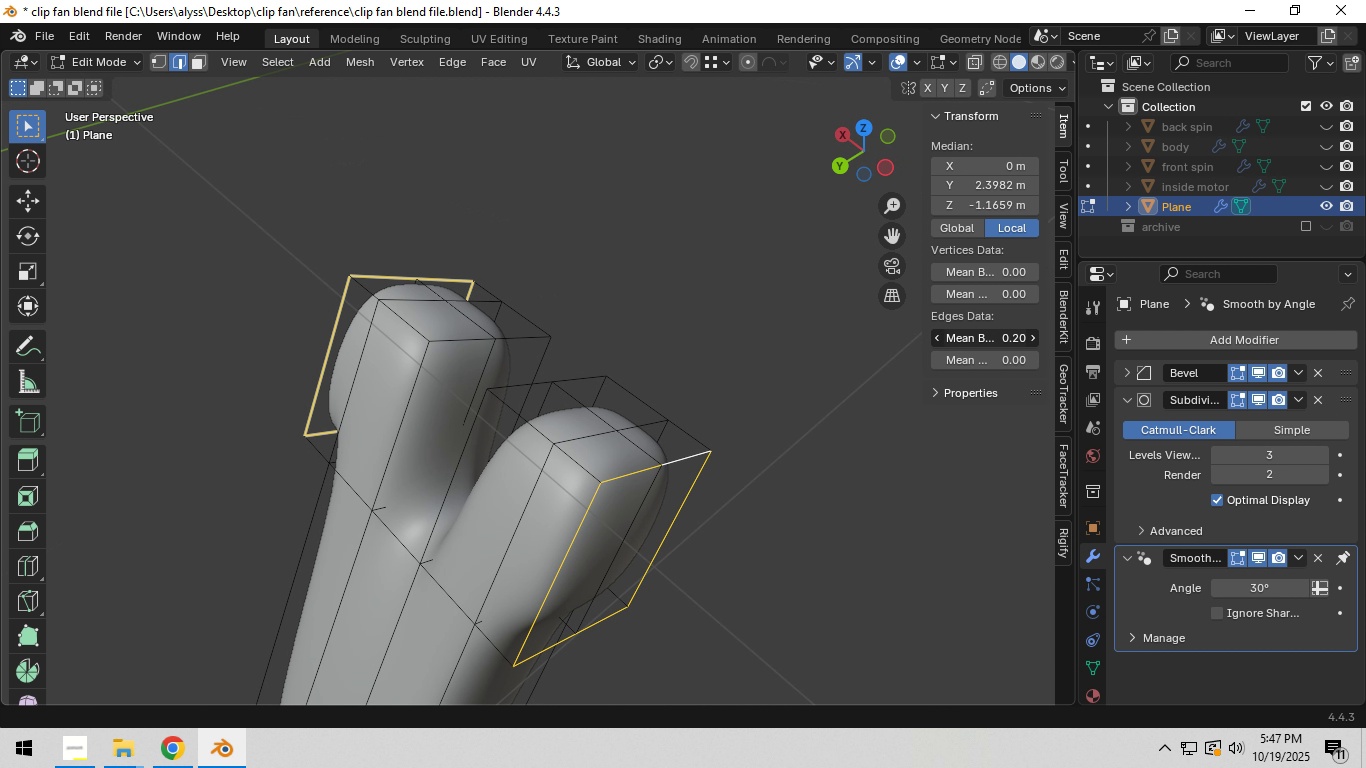 
left_click([998, 335])
 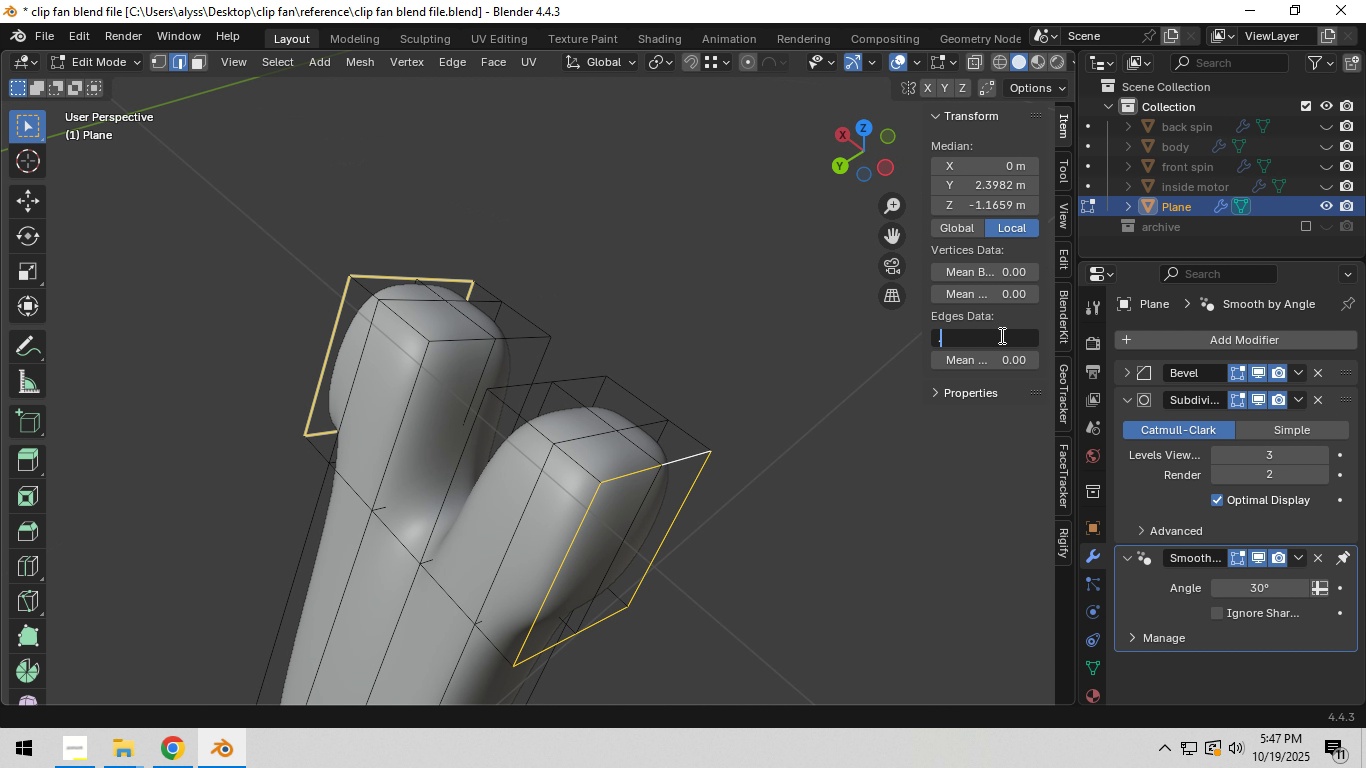 
key(NumpadDecimal)
 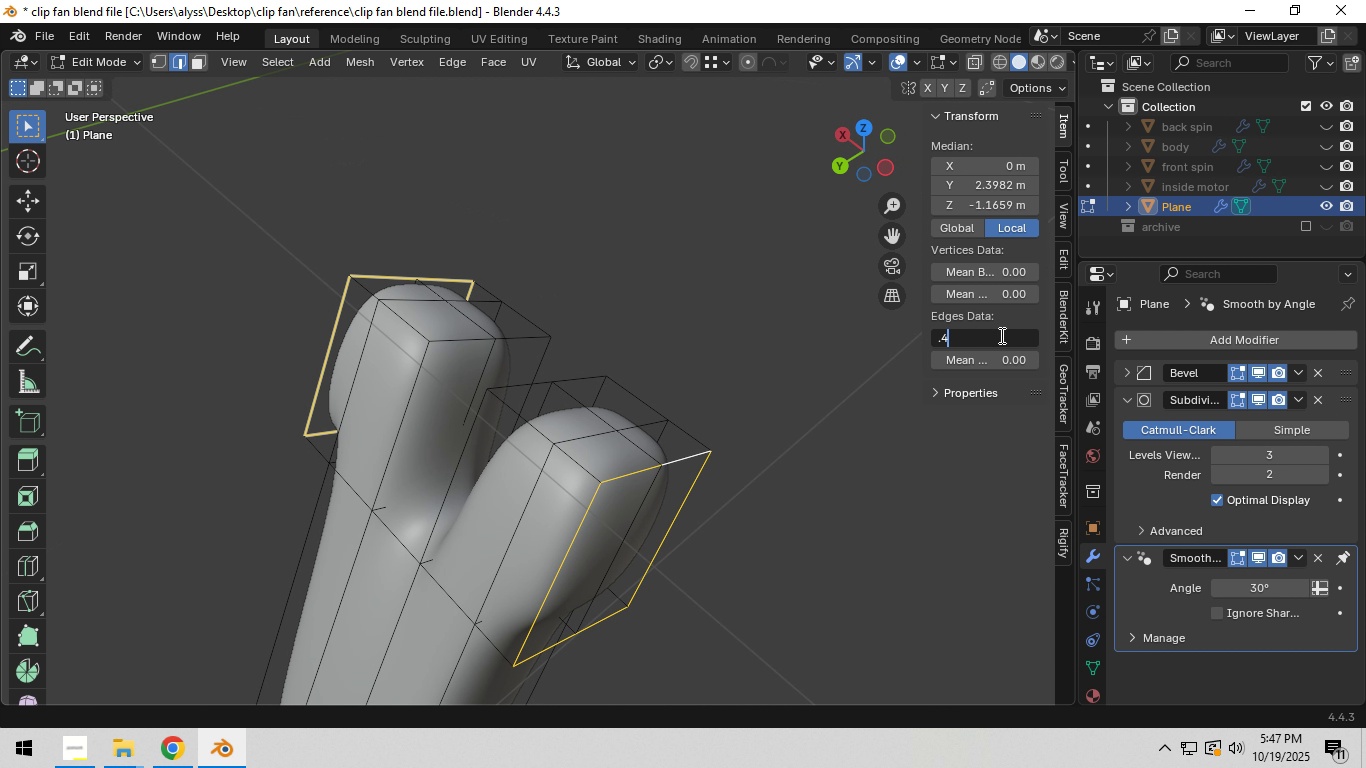 
key(Numpad4)
 